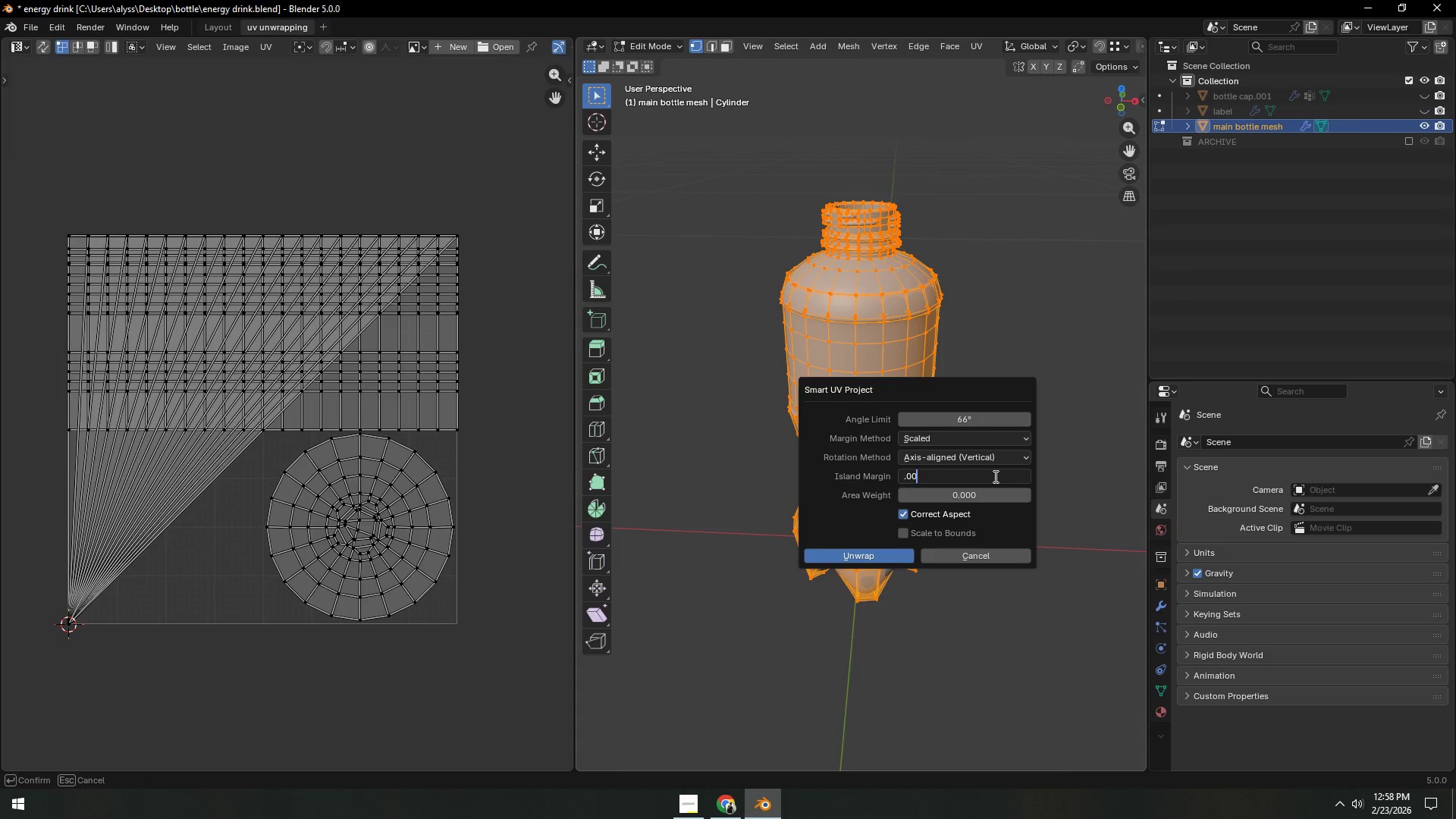 
key(Numpad0)
 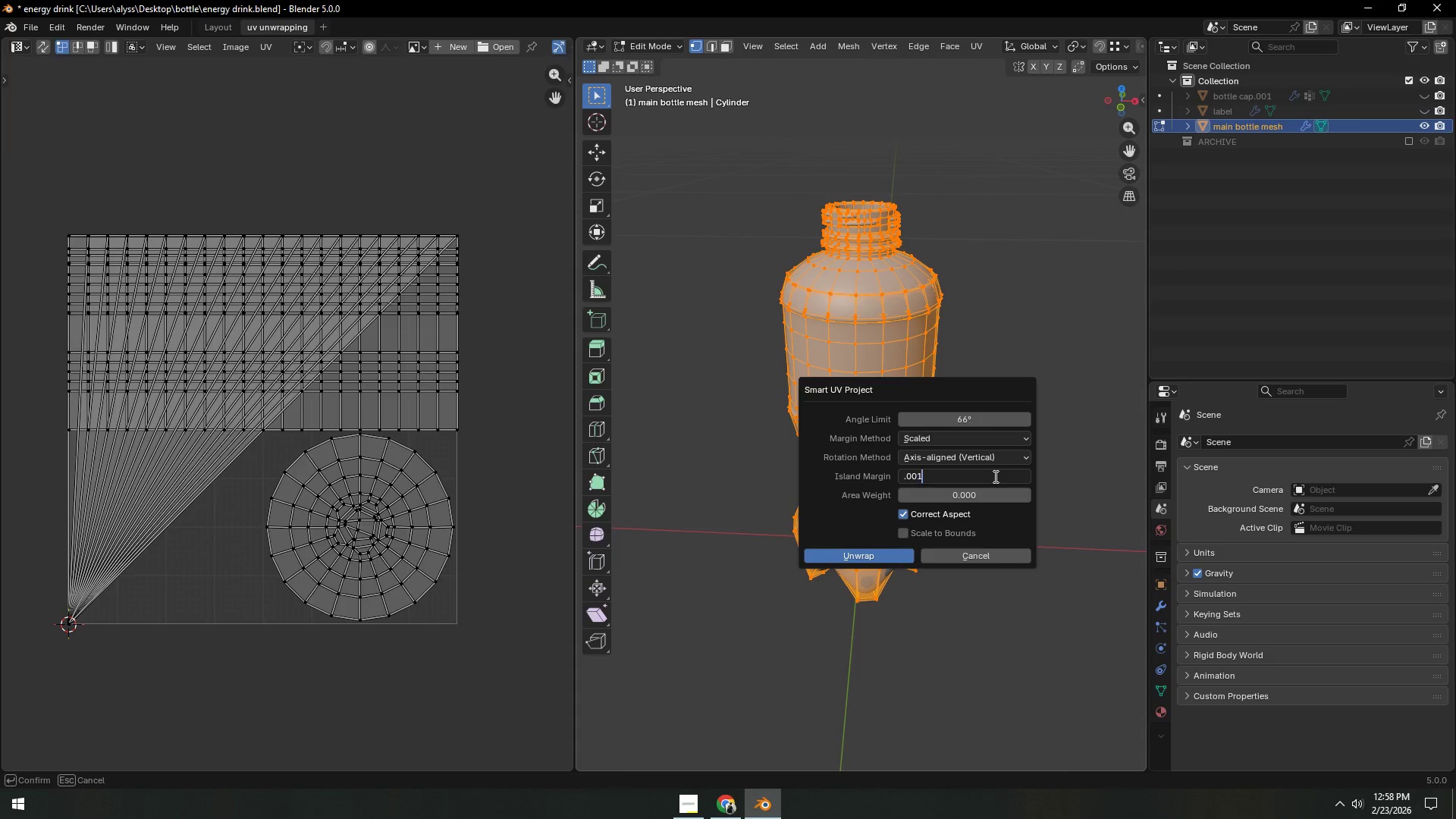 
key(Numpad1)
 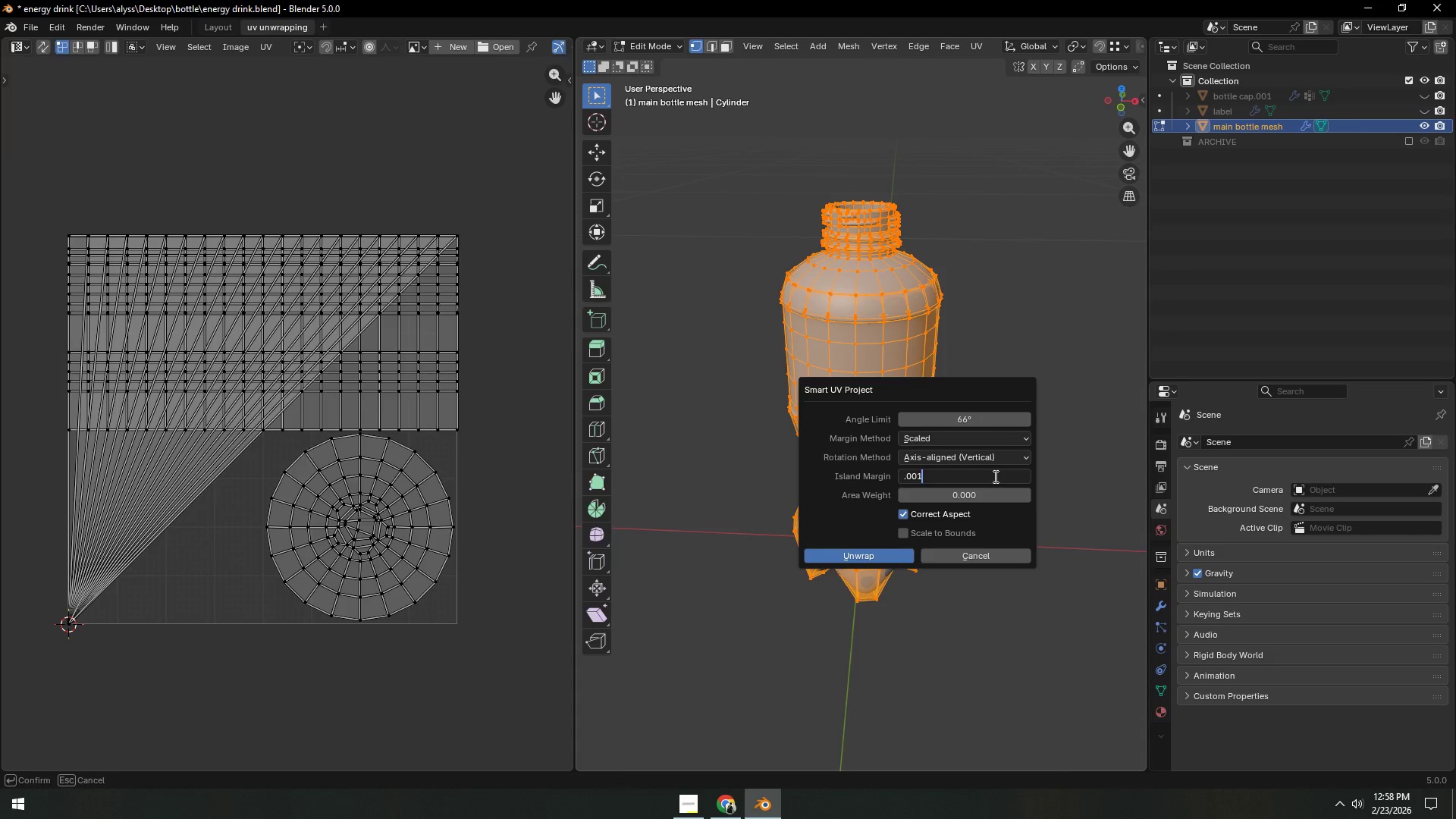 
key(NumpadEnter)
 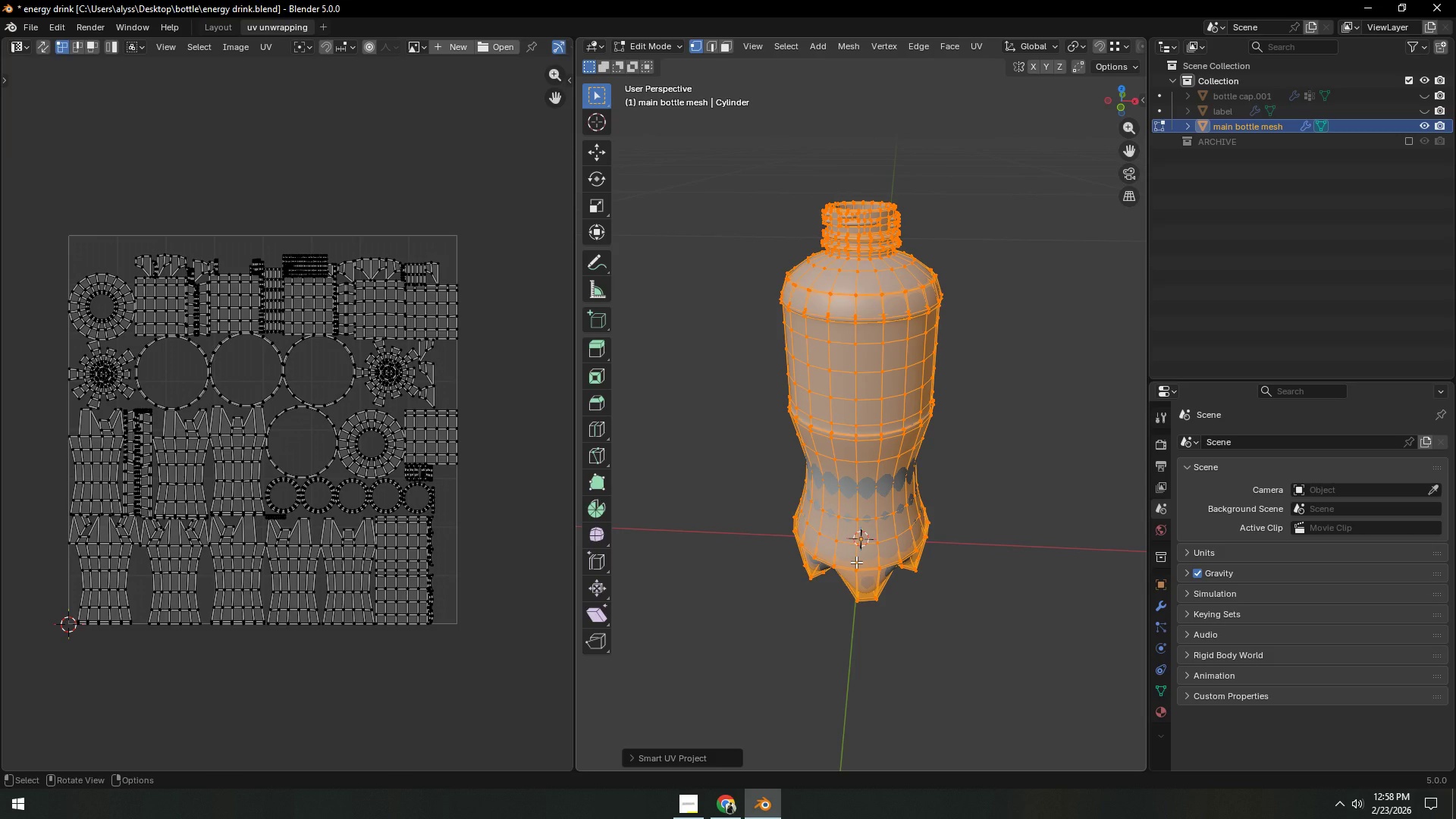 
scroll: coordinate [453, 499], scroll_direction: up, amount: 3.0
 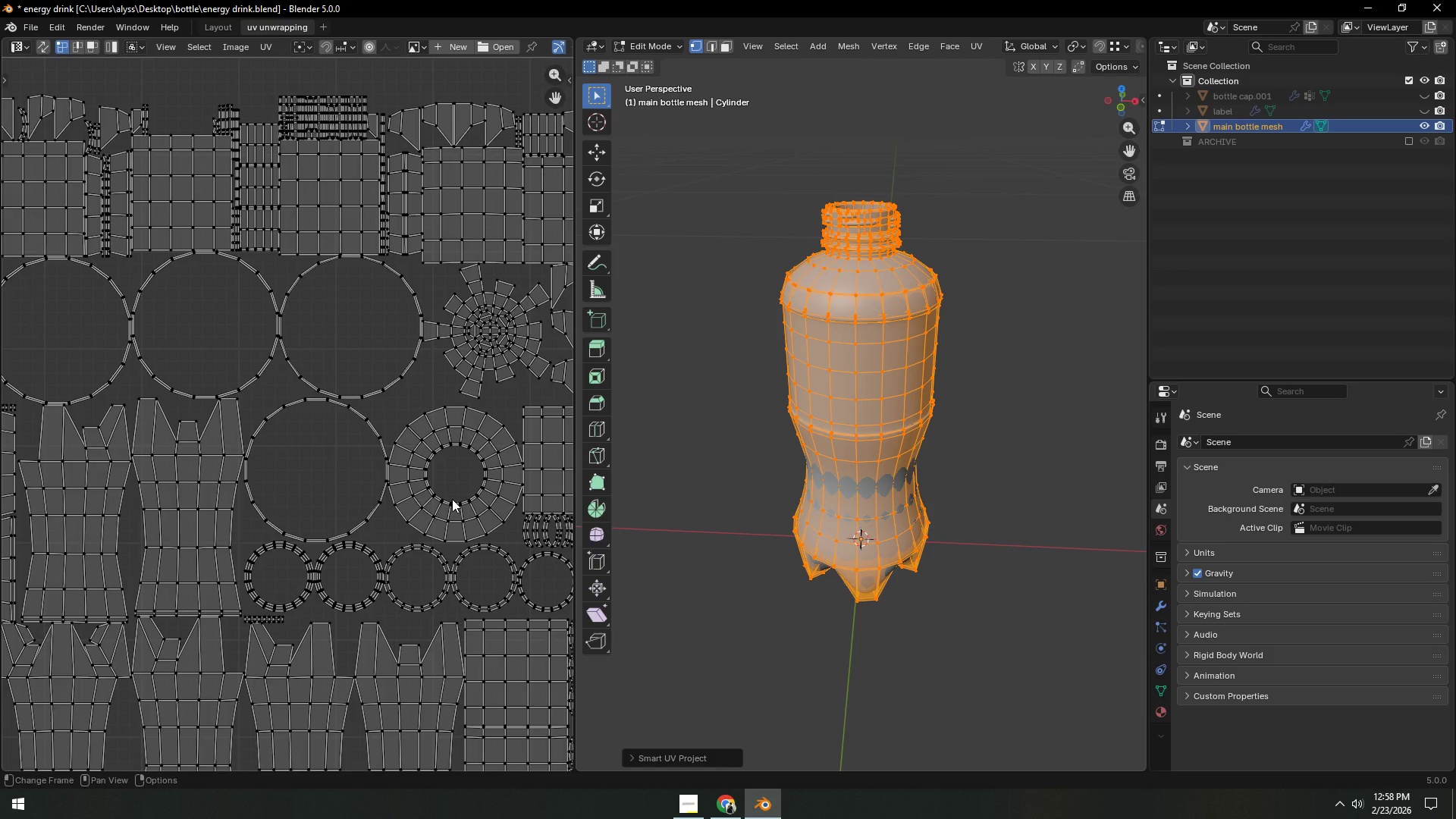 
scroll: coordinate [453, 499], scroll_direction: down, amount: 5.0
 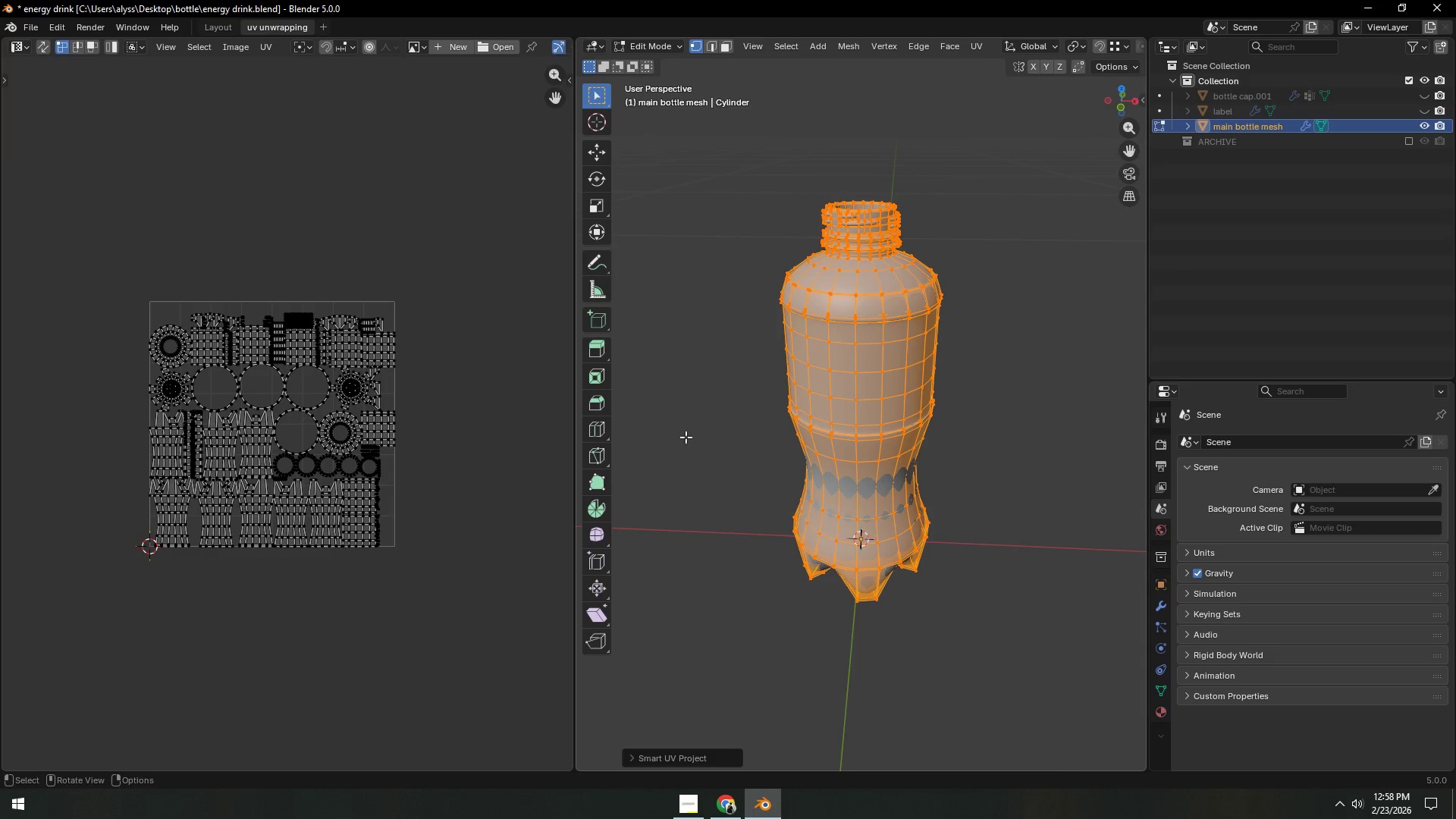 
left_click([686, 437])
 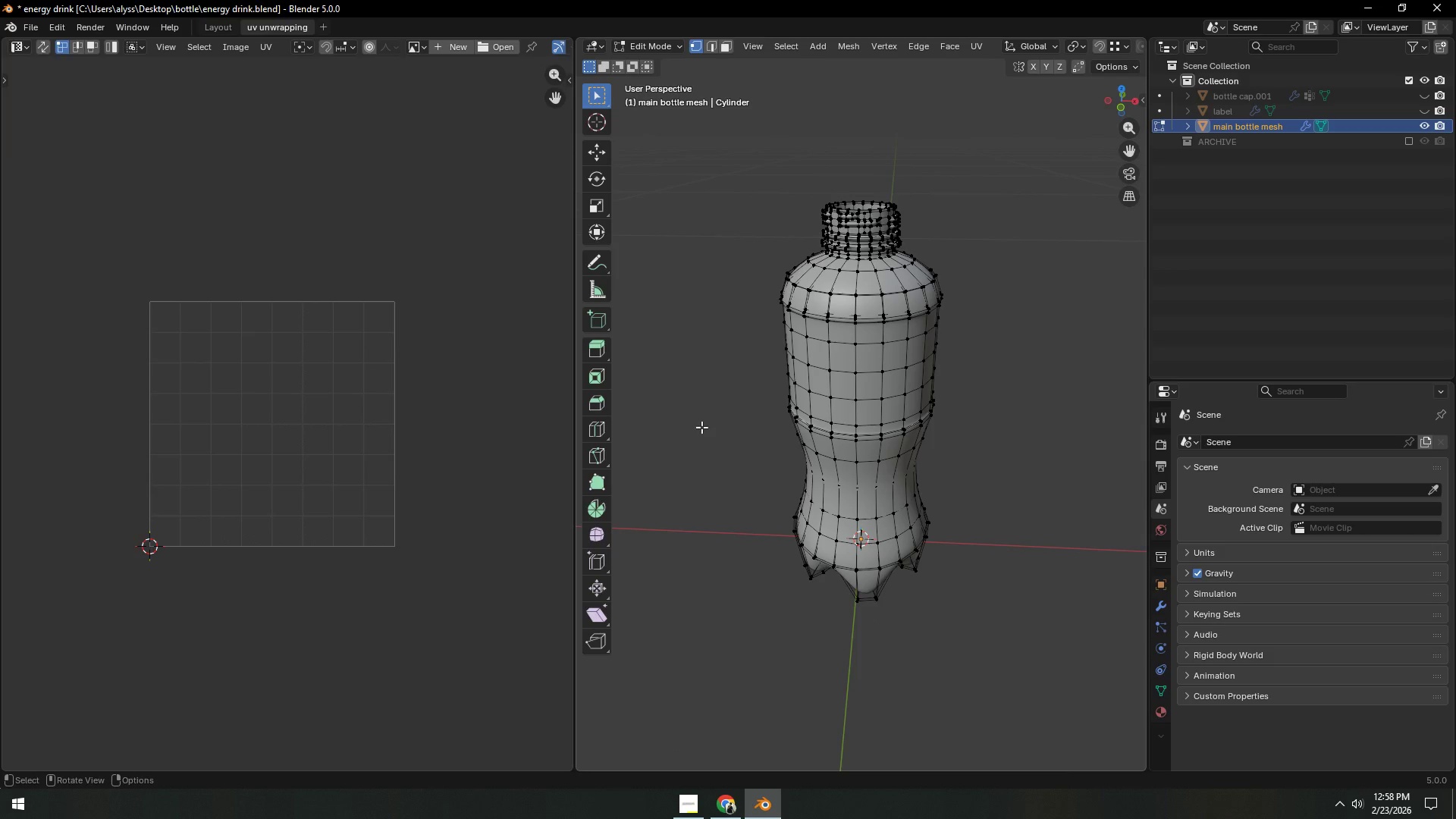 
key(Control+S)
 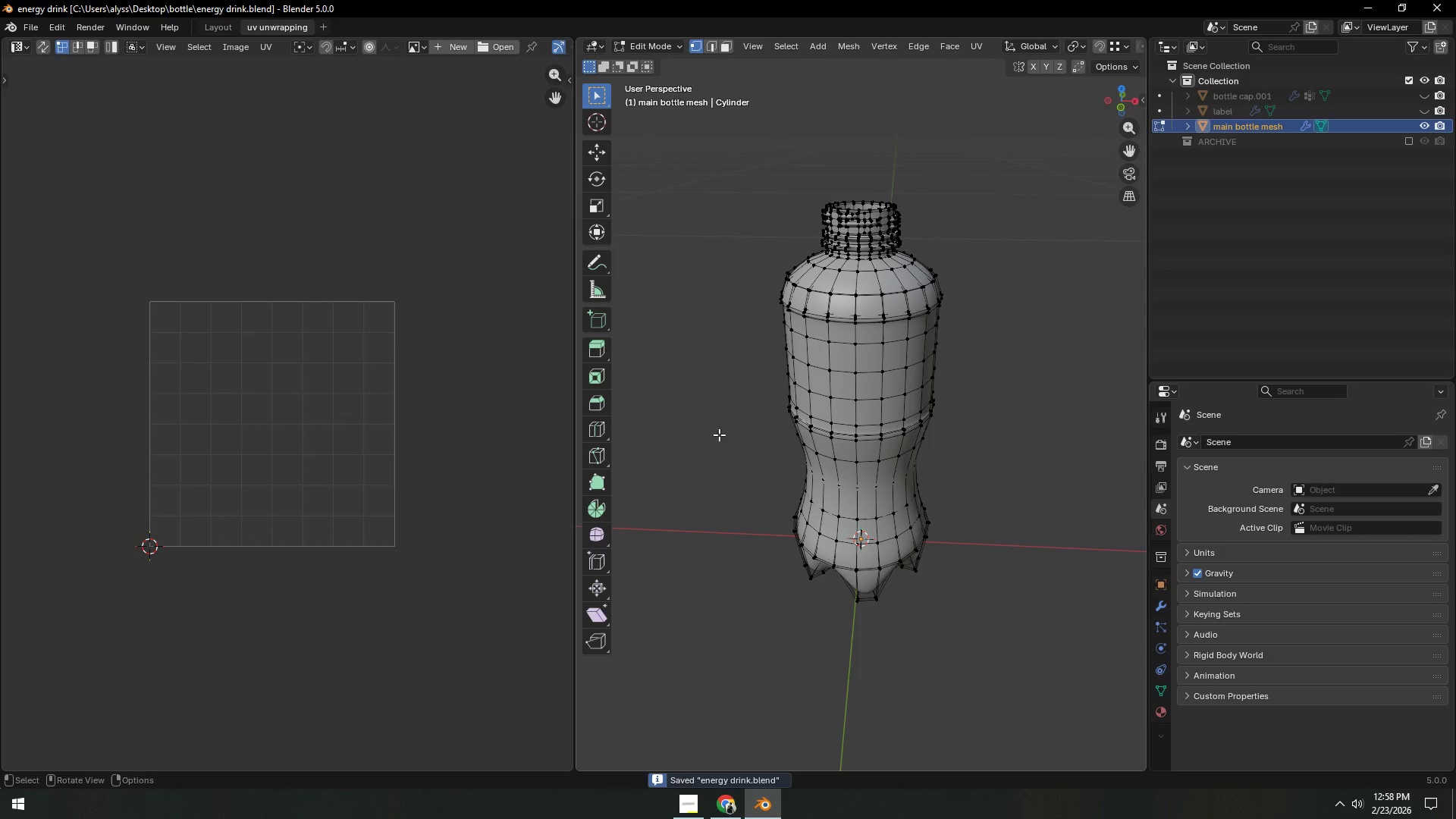 
hold_key(key=ShiftLeft, duration=0.33)
 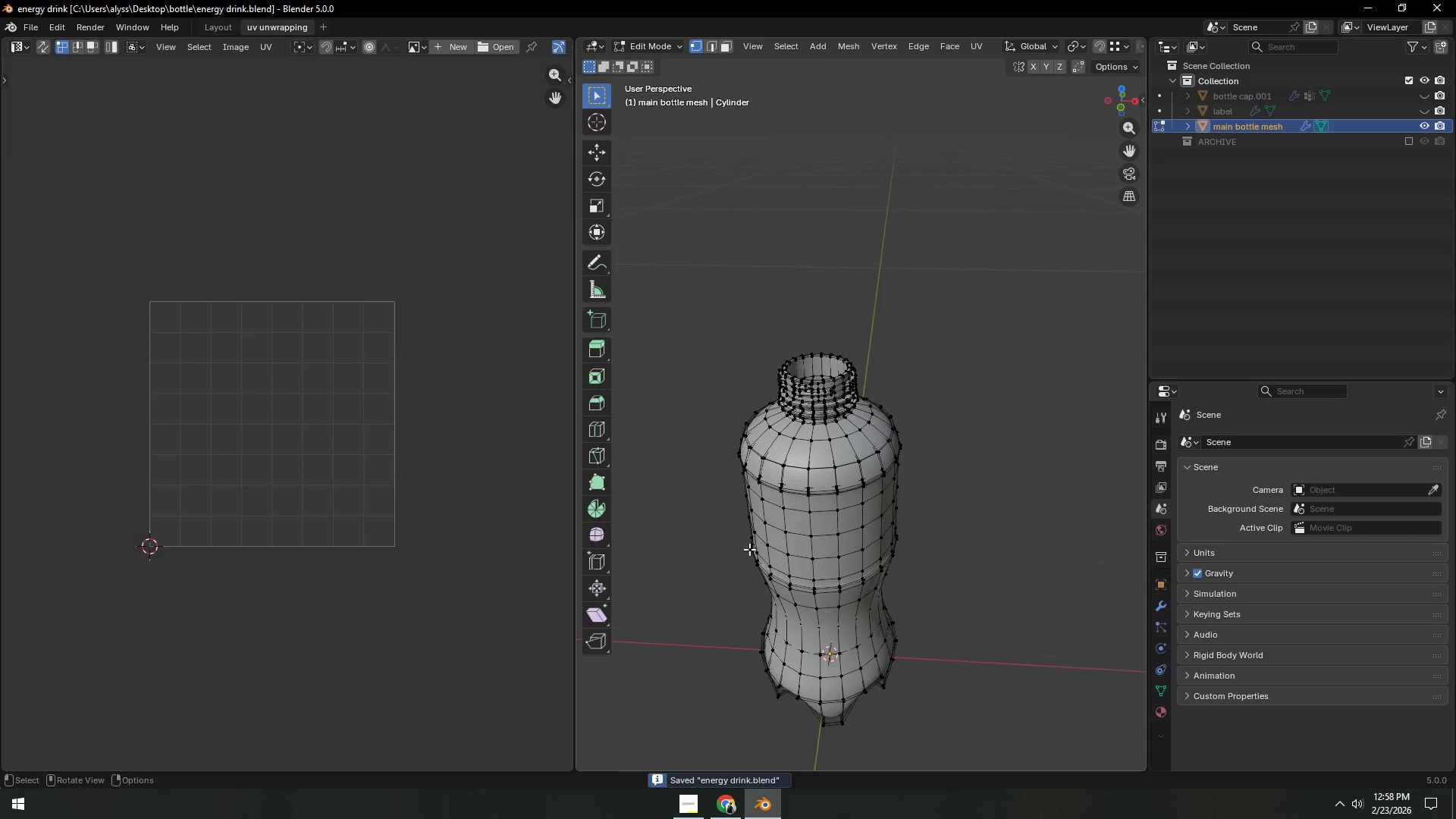 
key(Tab)
 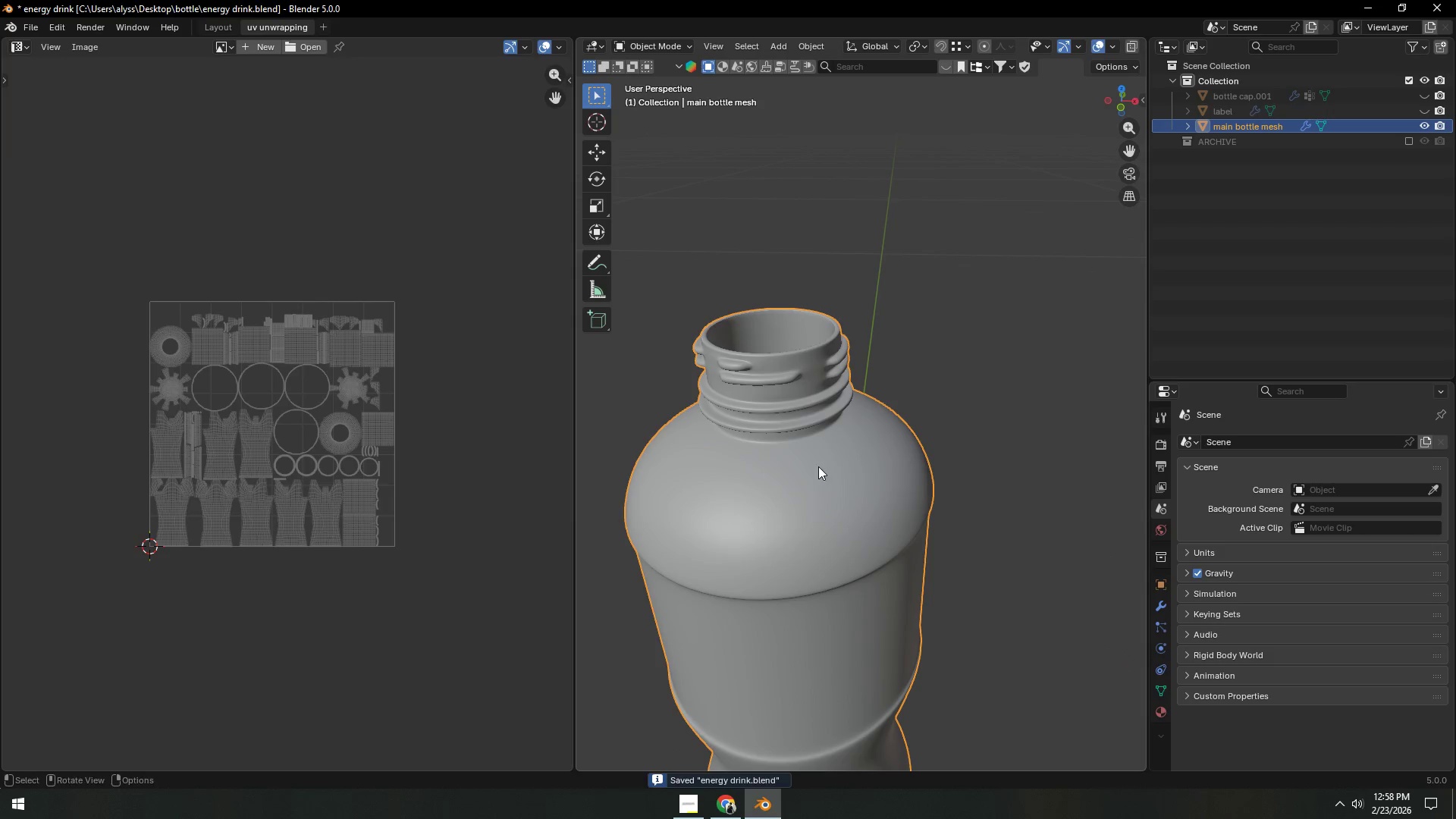 
scroll: coordinate [810, 528], scroll_direction: up, amount: 3.0
 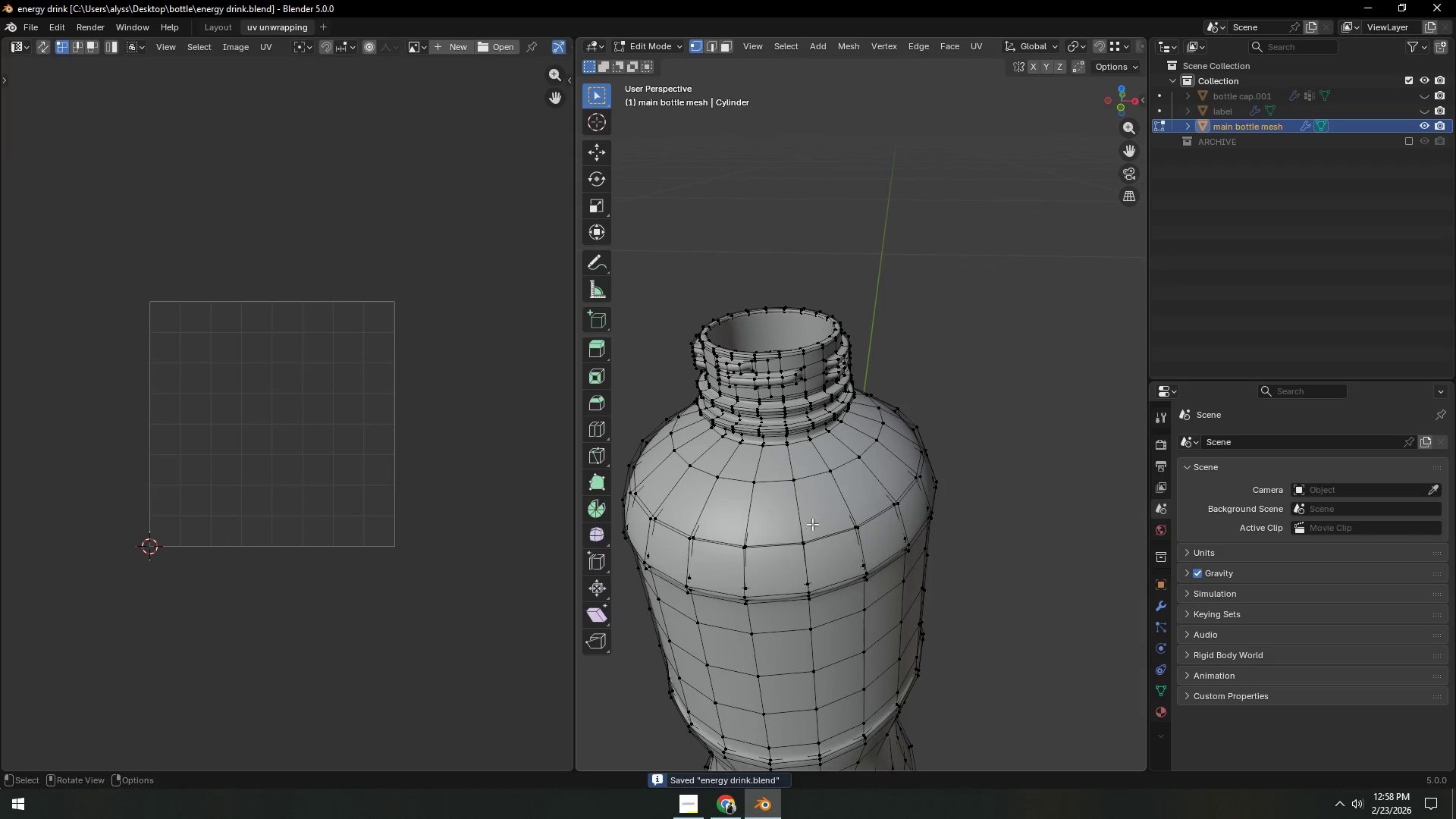 
key(Shift+ShiftLeft)
 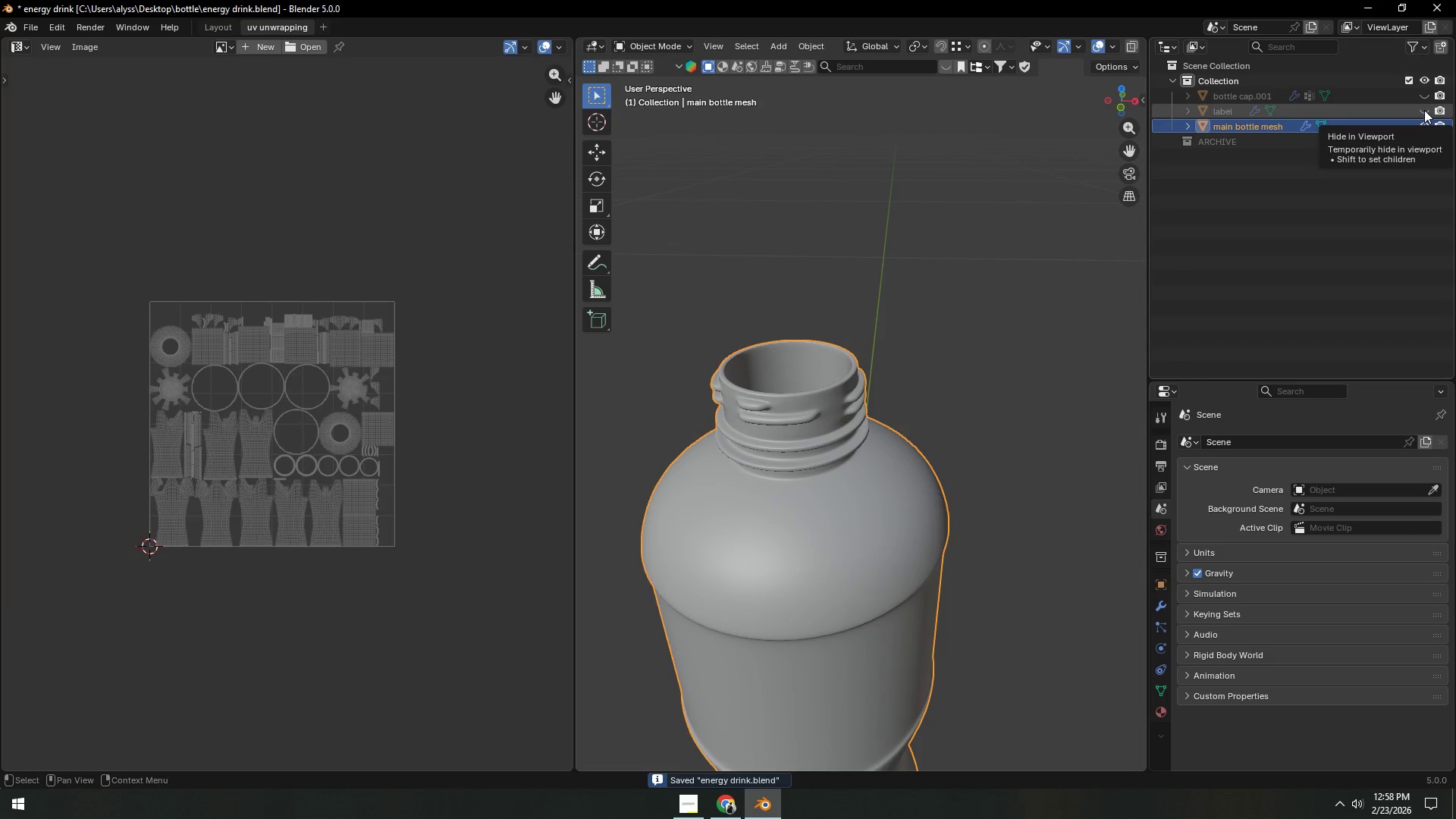 
double_click([1424, 110])
 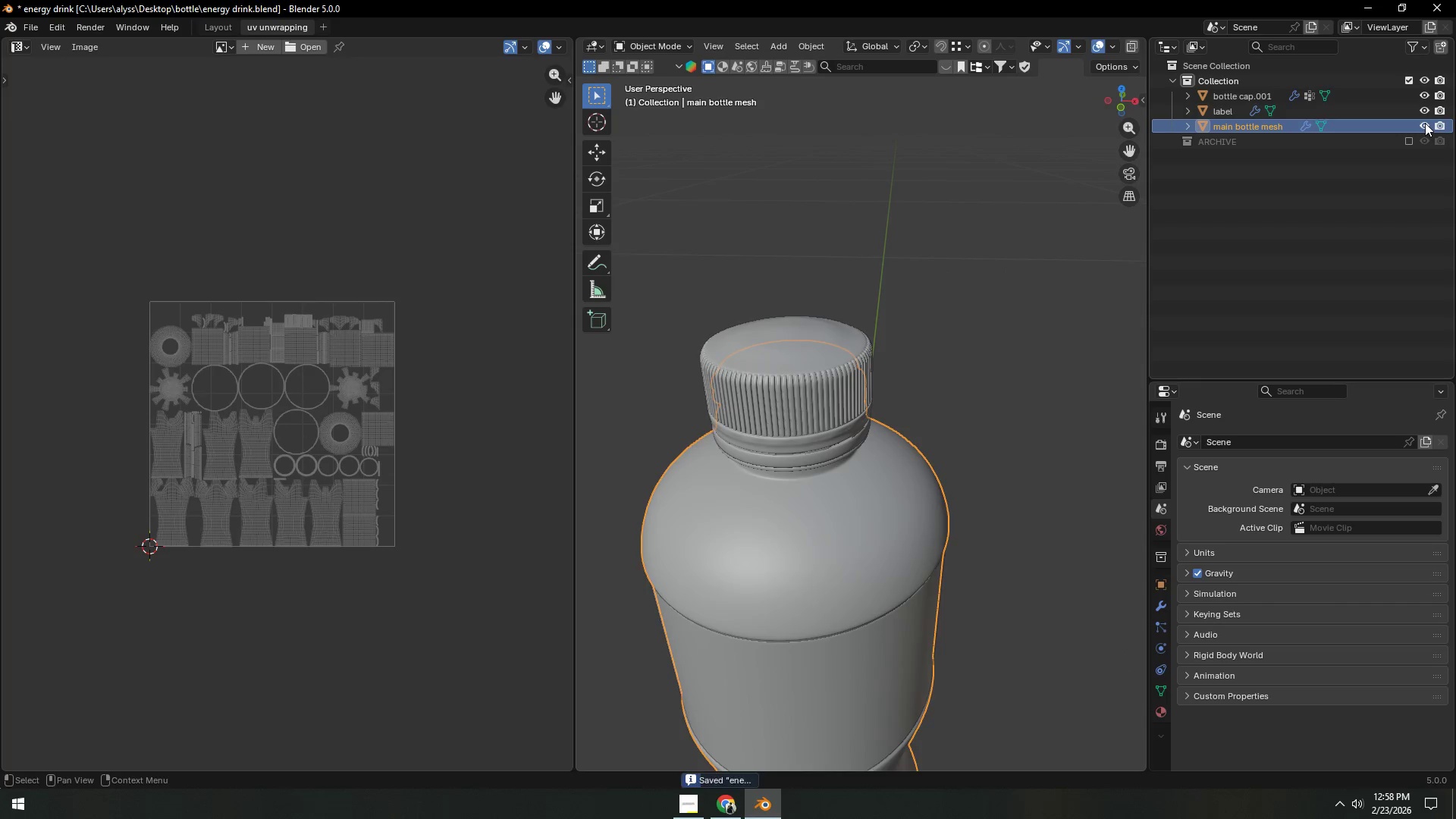 
triple_click([1425, 123])
 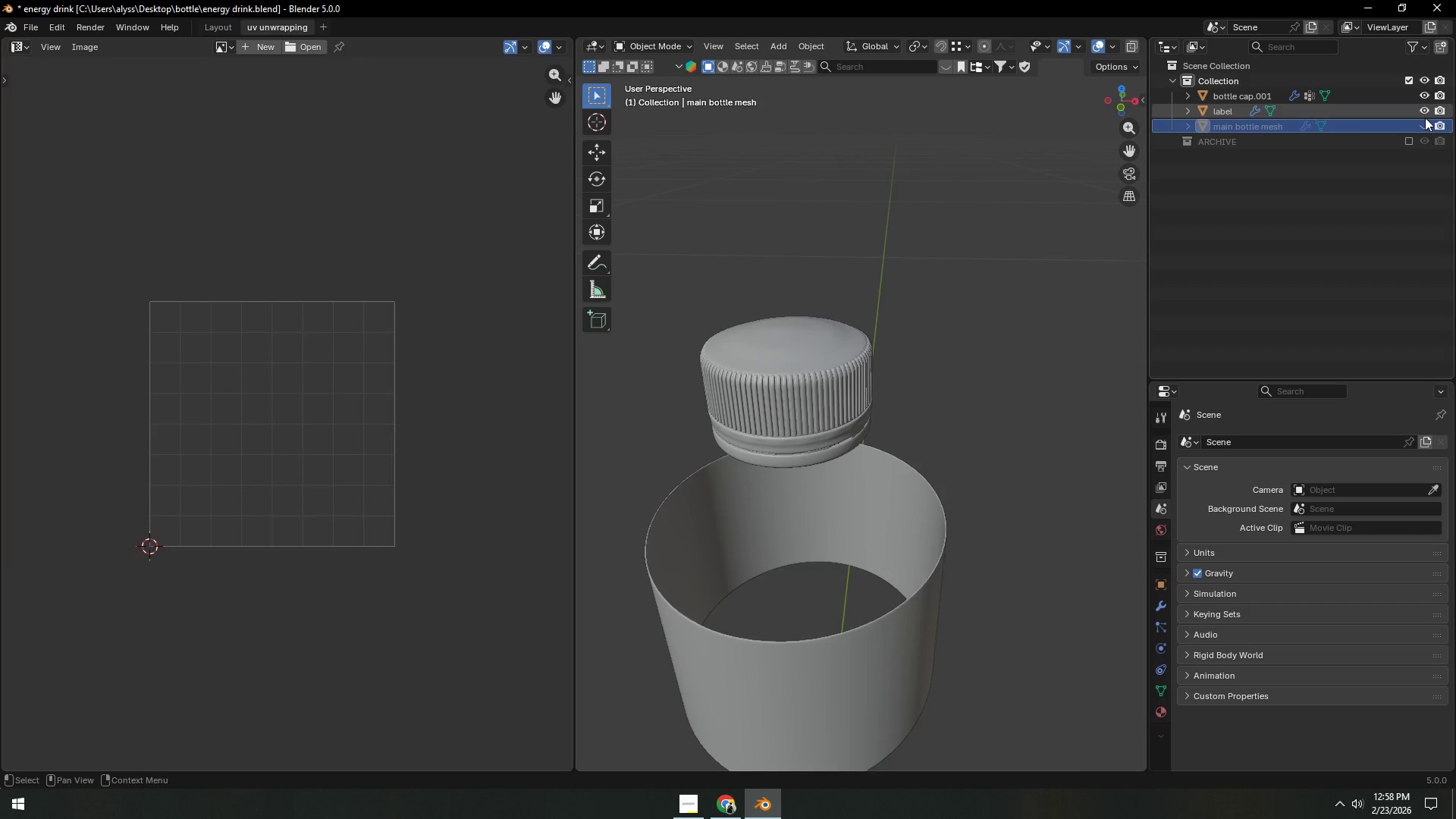 
triple_click([1425, 111])
 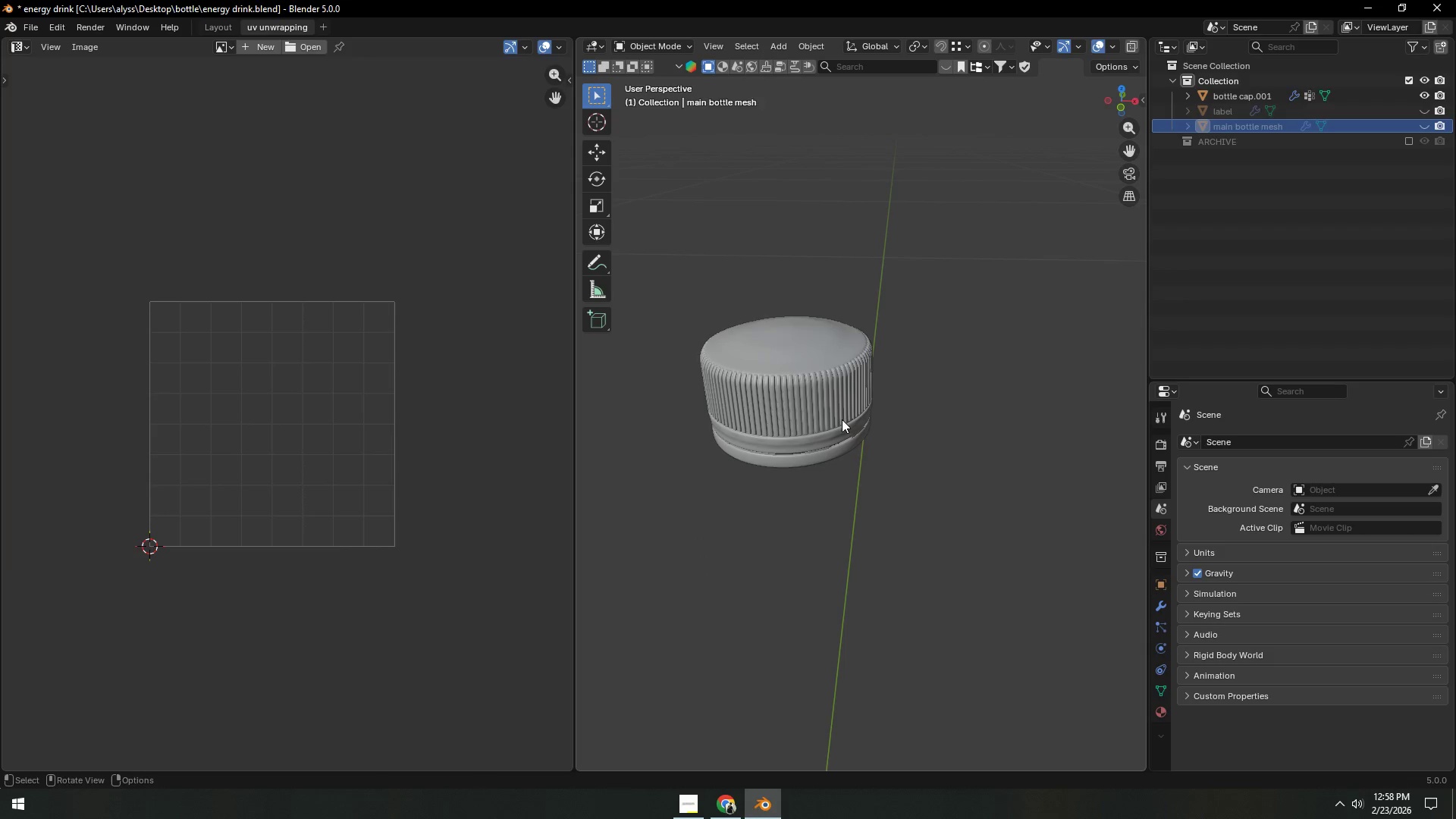 
left_click([795, 425])
 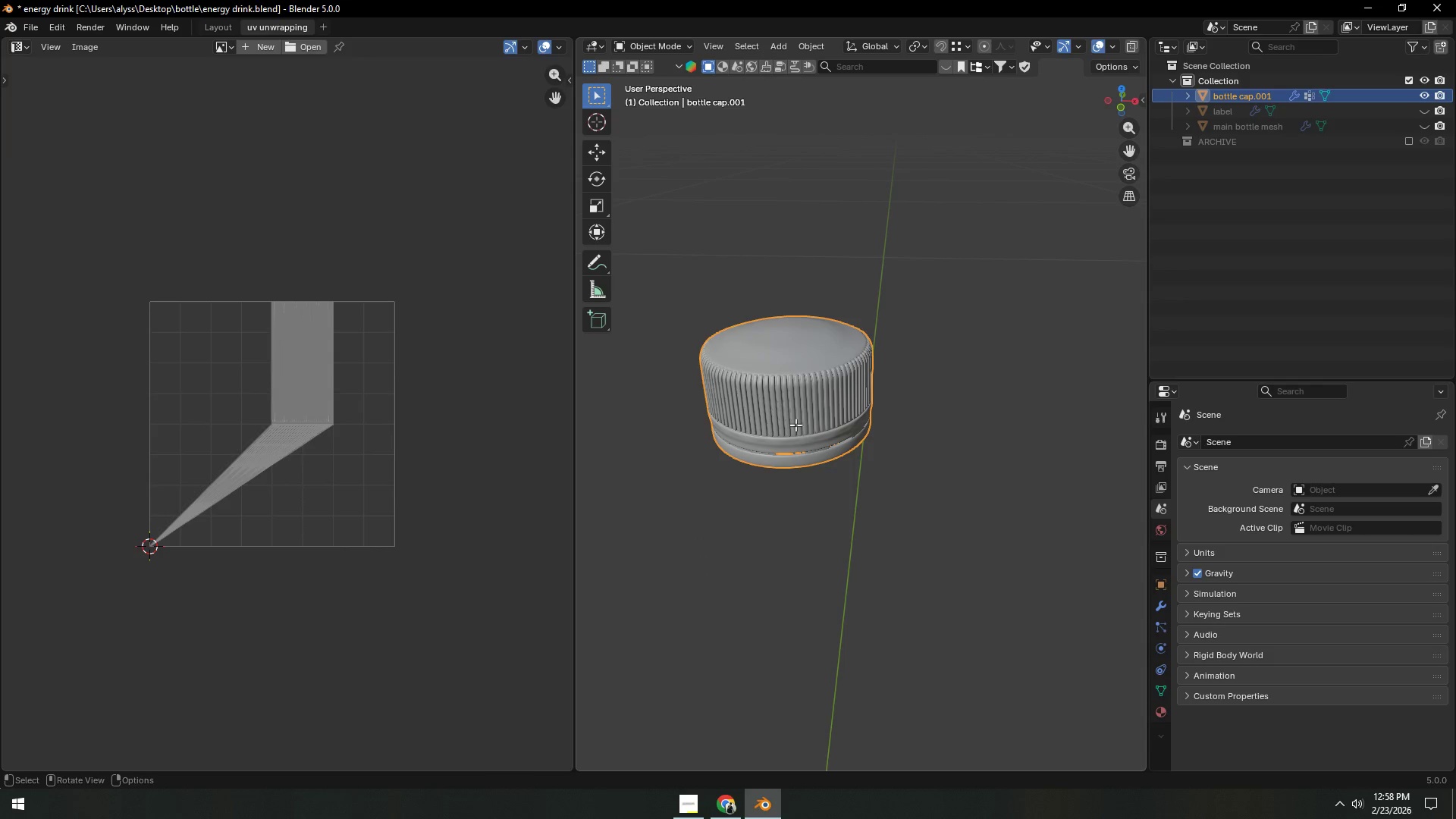 
key(Tab)
 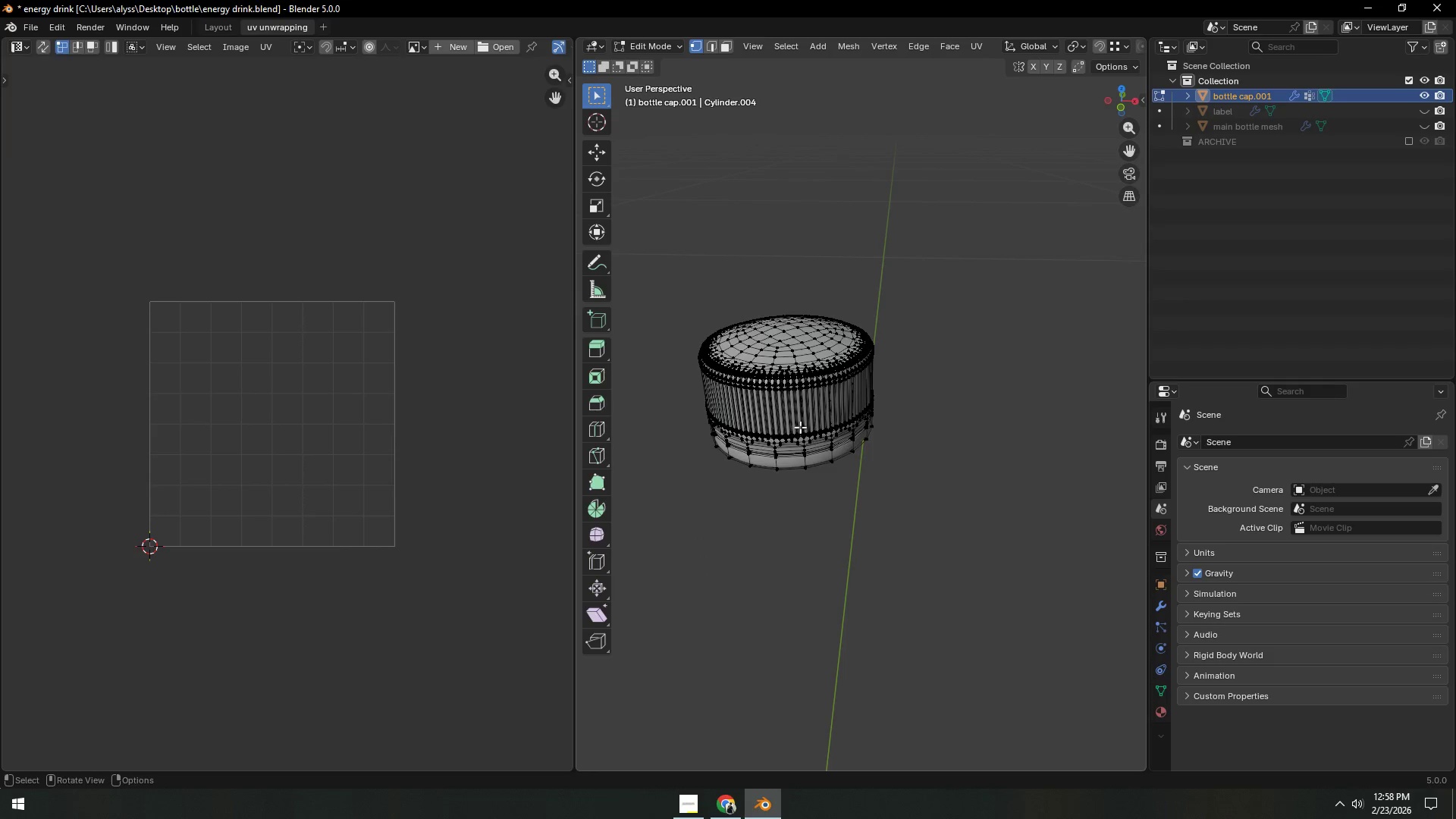 
key(A)
 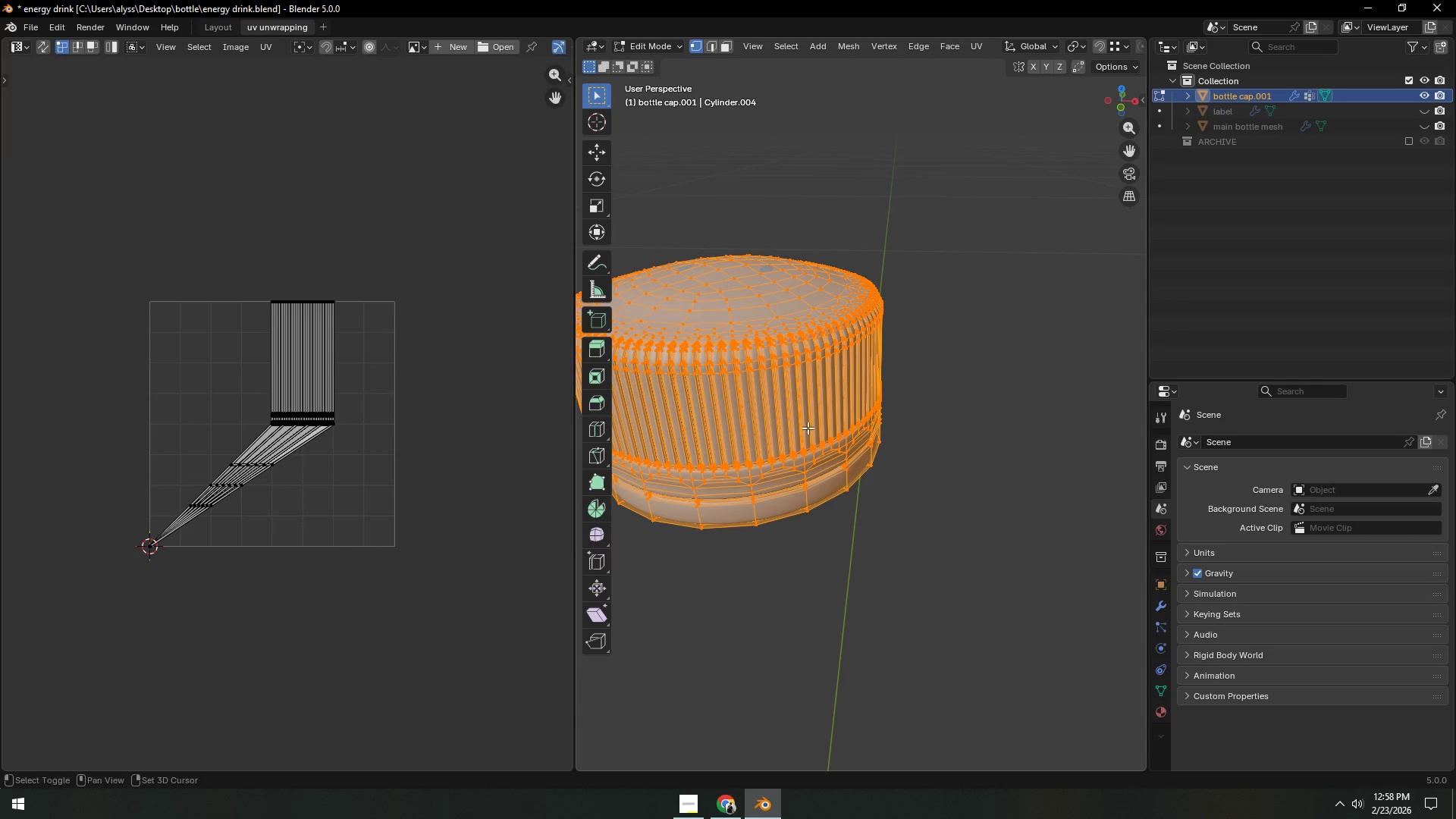 
scroll: coordinate [801, 428], scroll_direction: up, amount: 2.0
 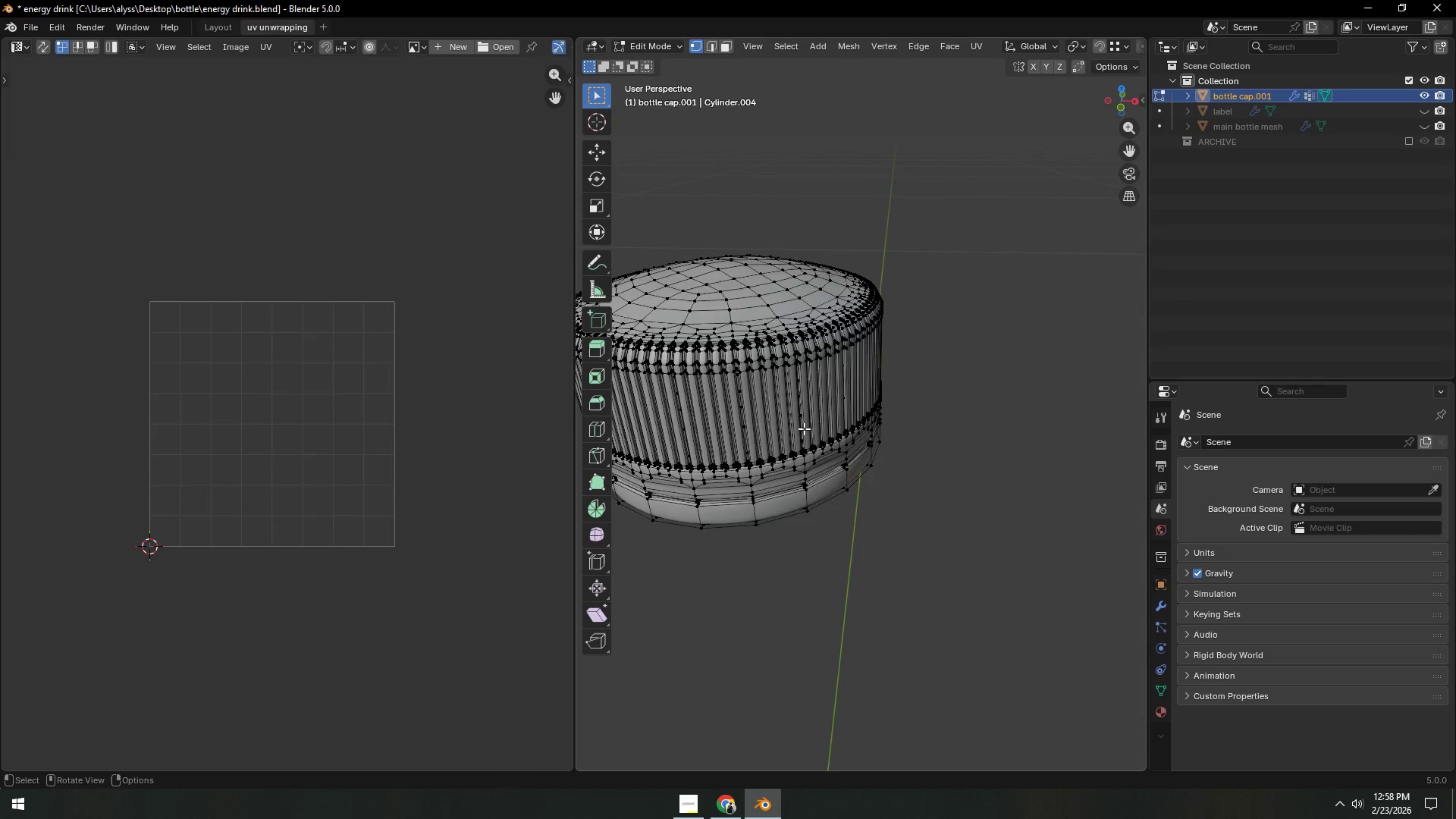 
hold_key(key=ShiftLeft, duration=0.34)
 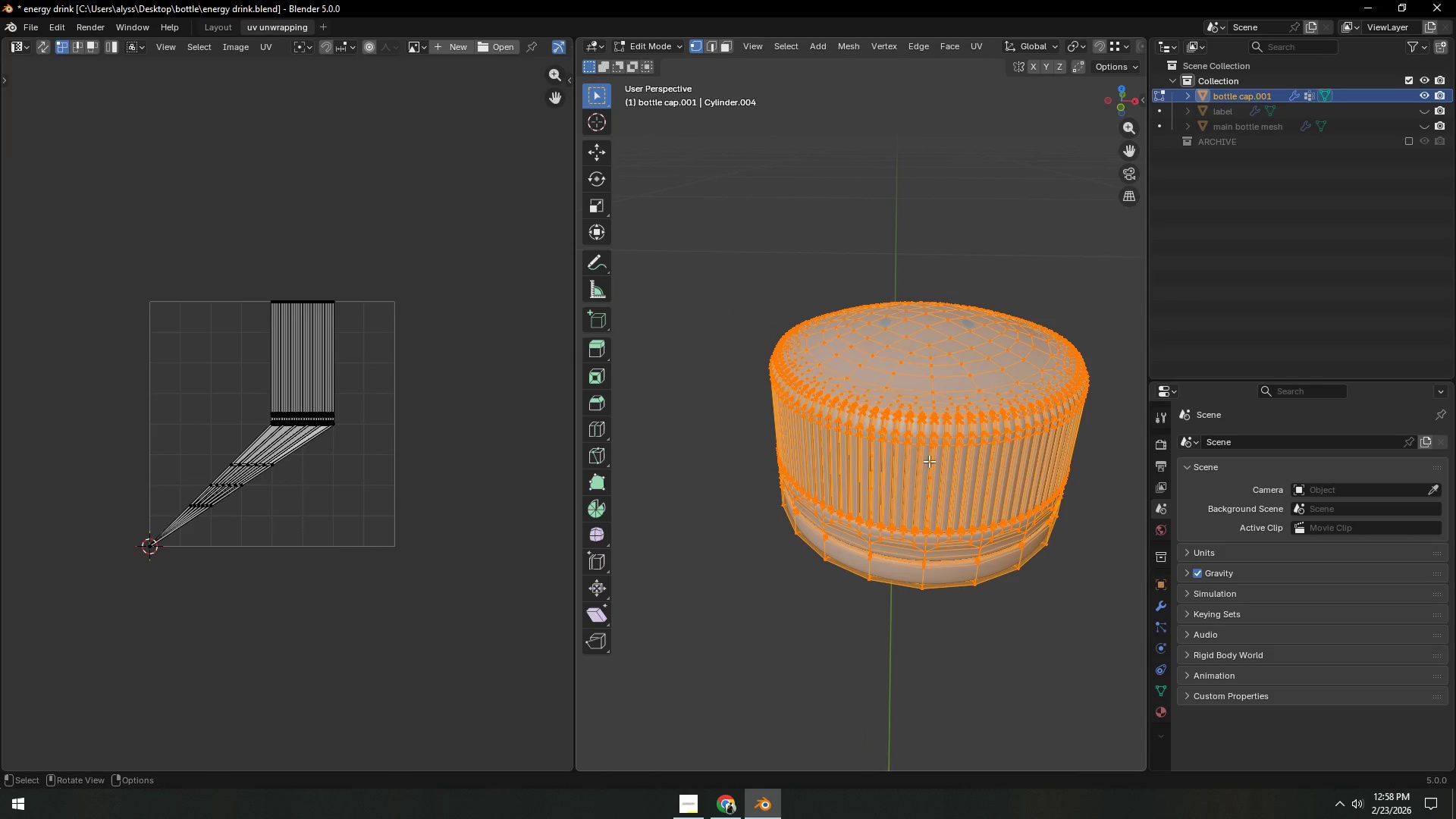 
key(U)
 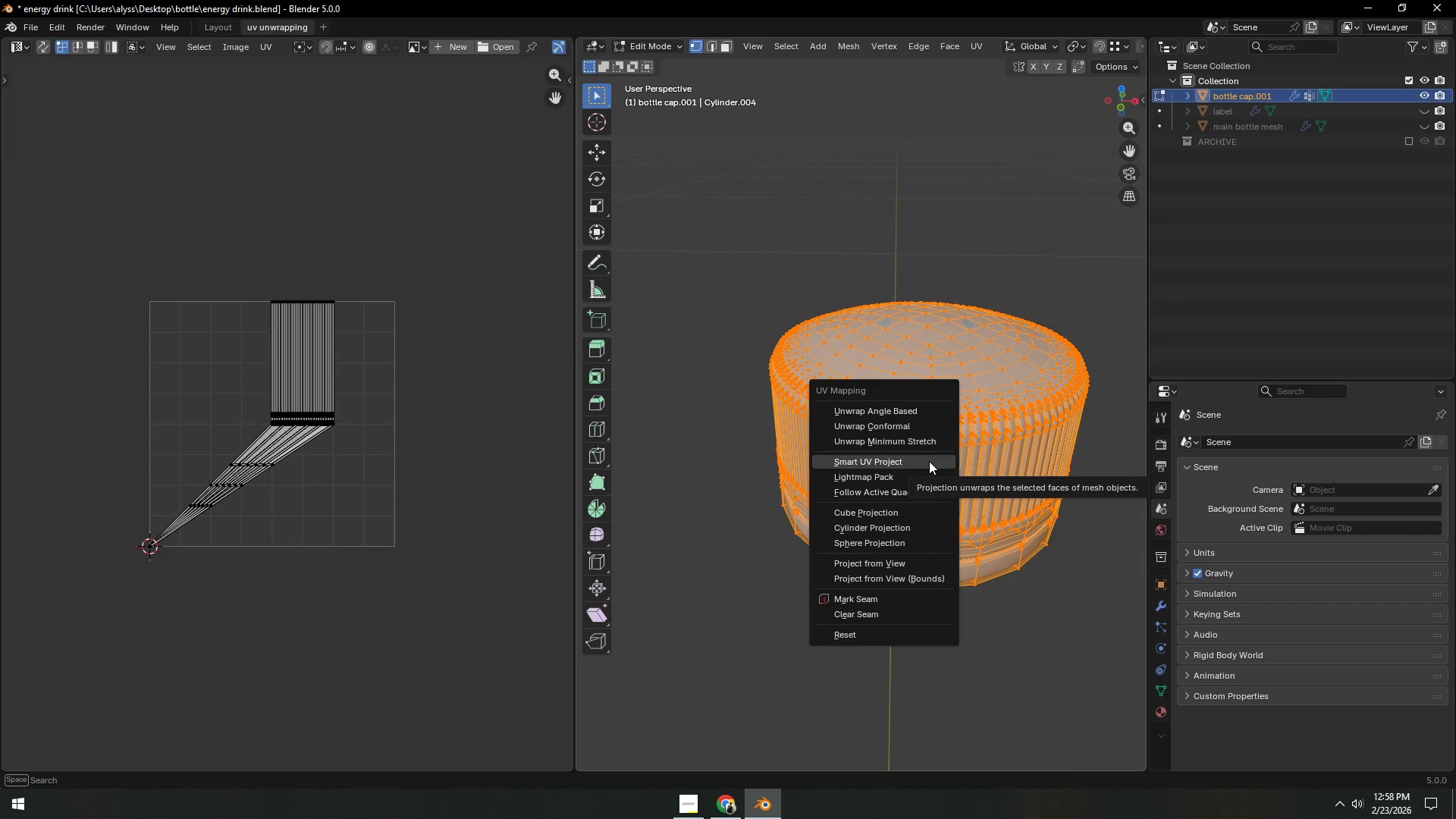 
mouse_move([912, 490])
 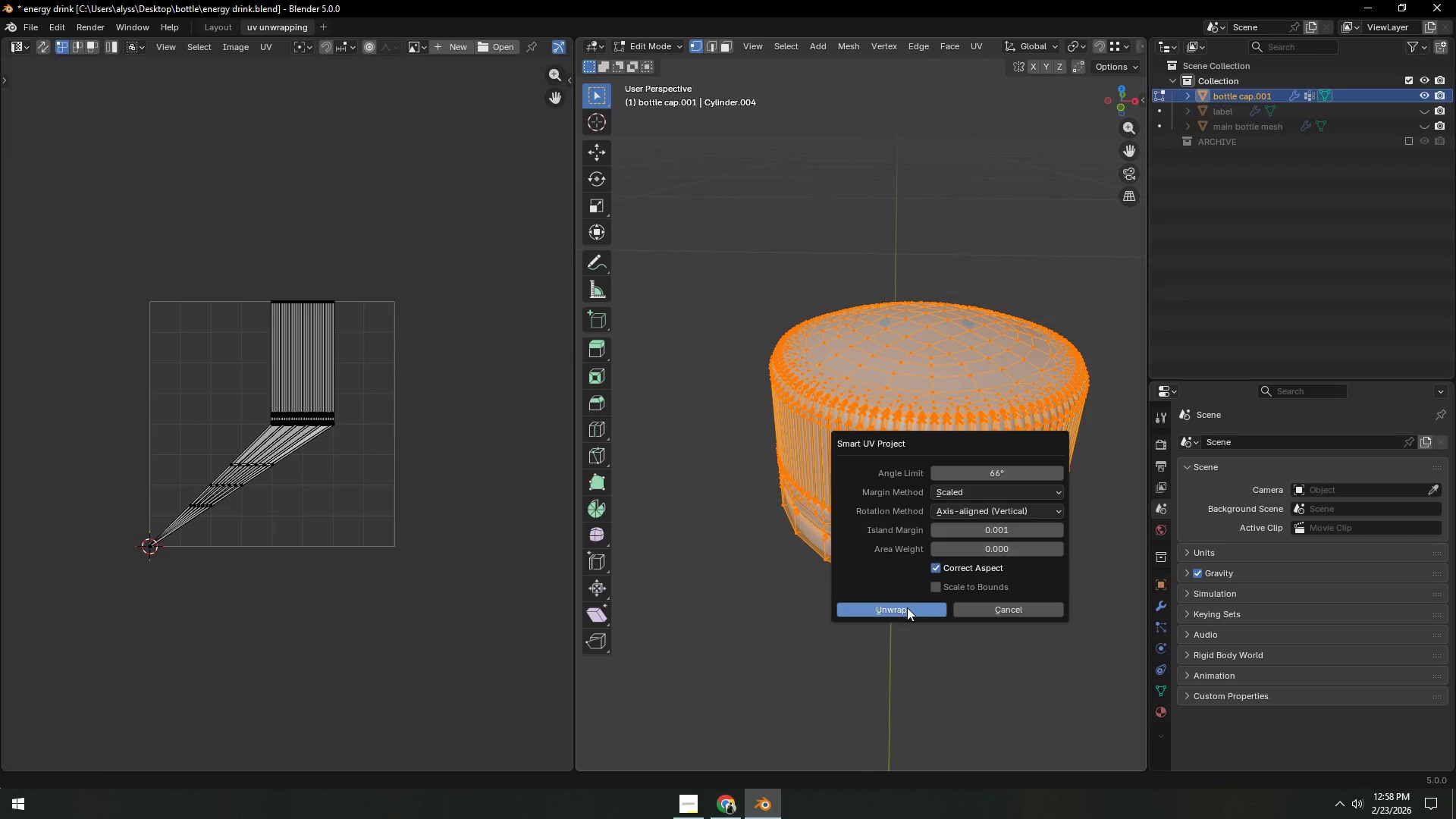 
left_click([907, 607])
 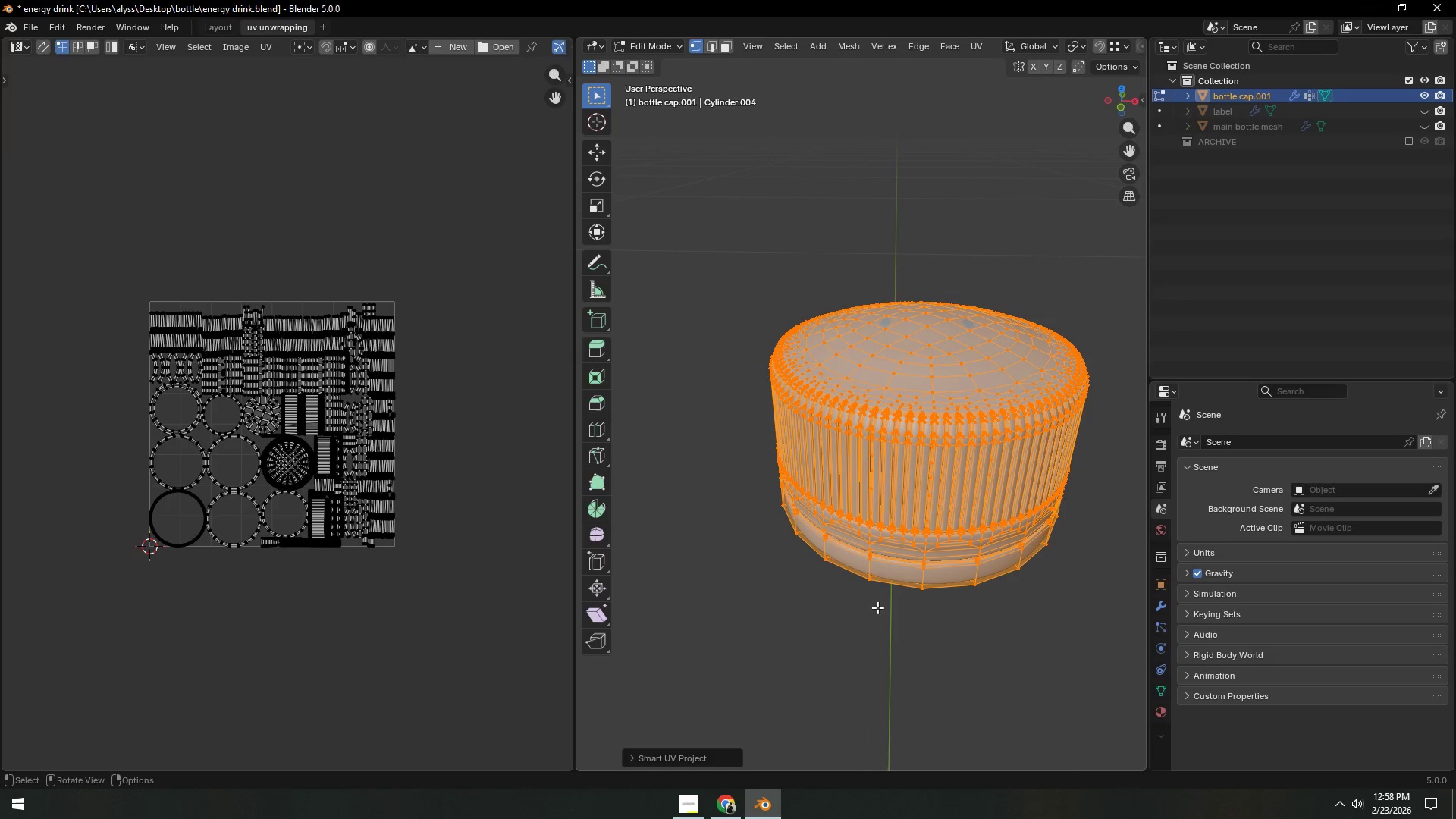 
scroll: coordinate [392, 526], scroll_direction: up, amount: 4.0
 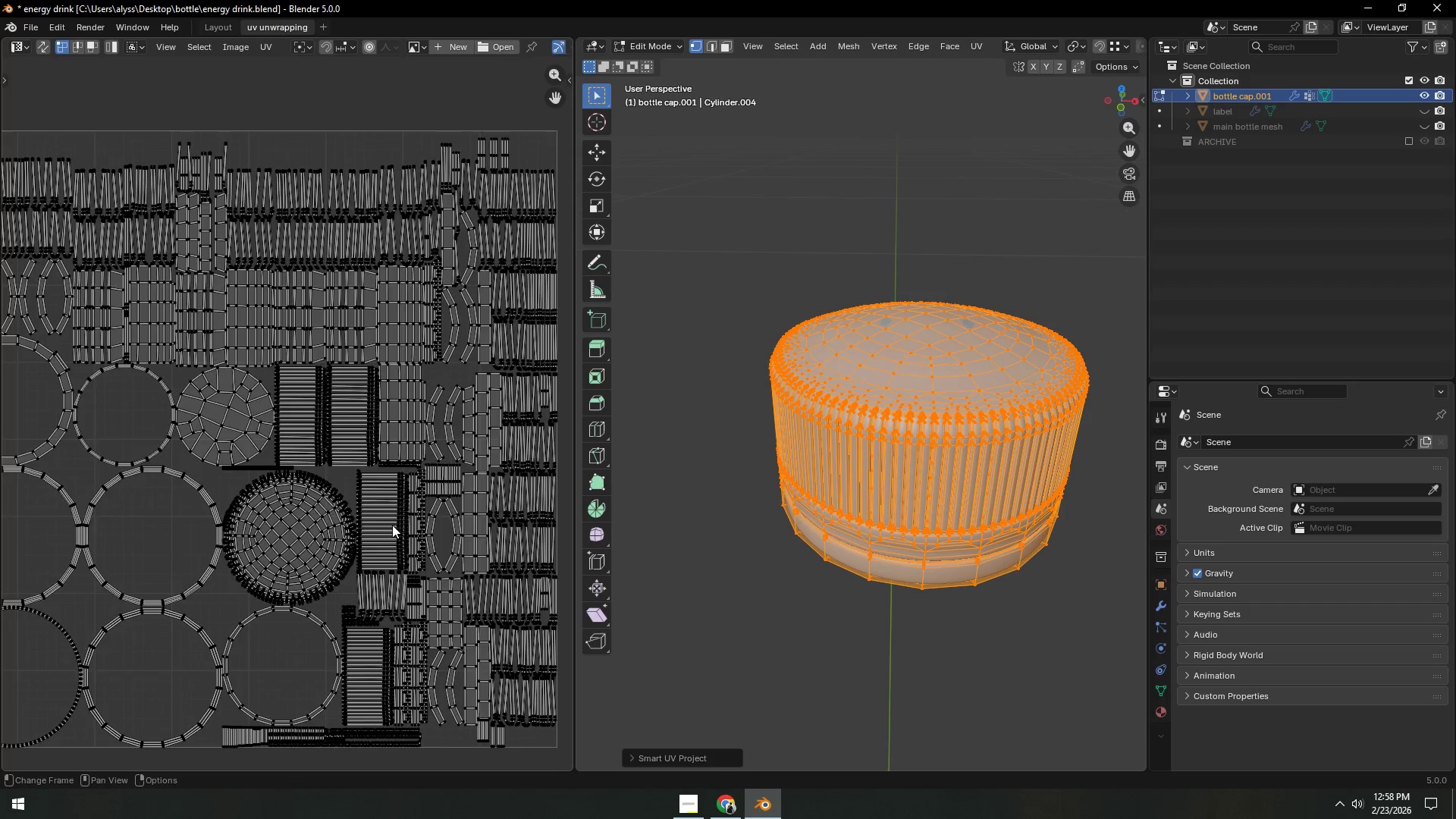 
key(Tab)
 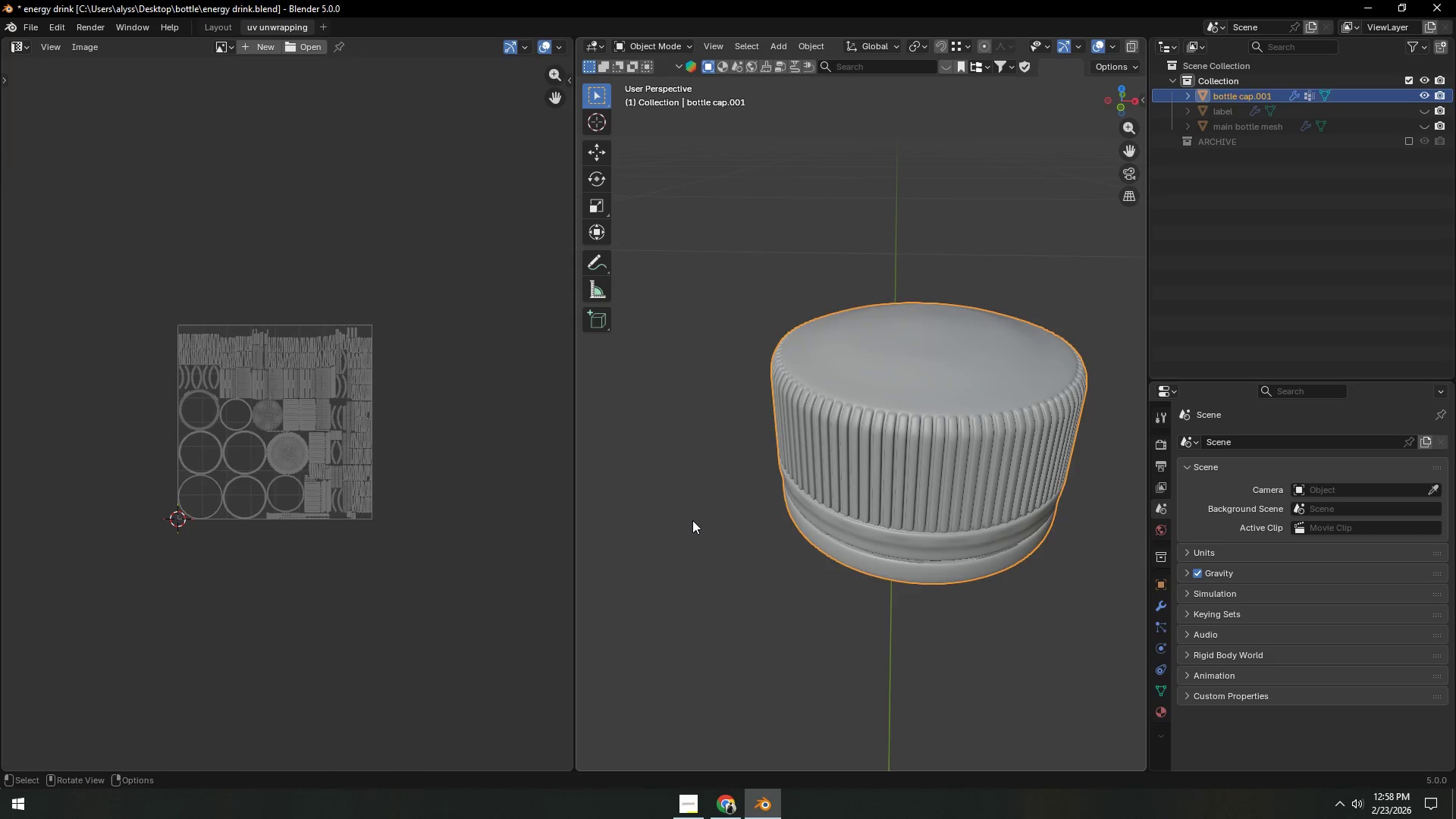 
scroll: coordinate [394, 522], scroll_direction: down, amount: 5.0
 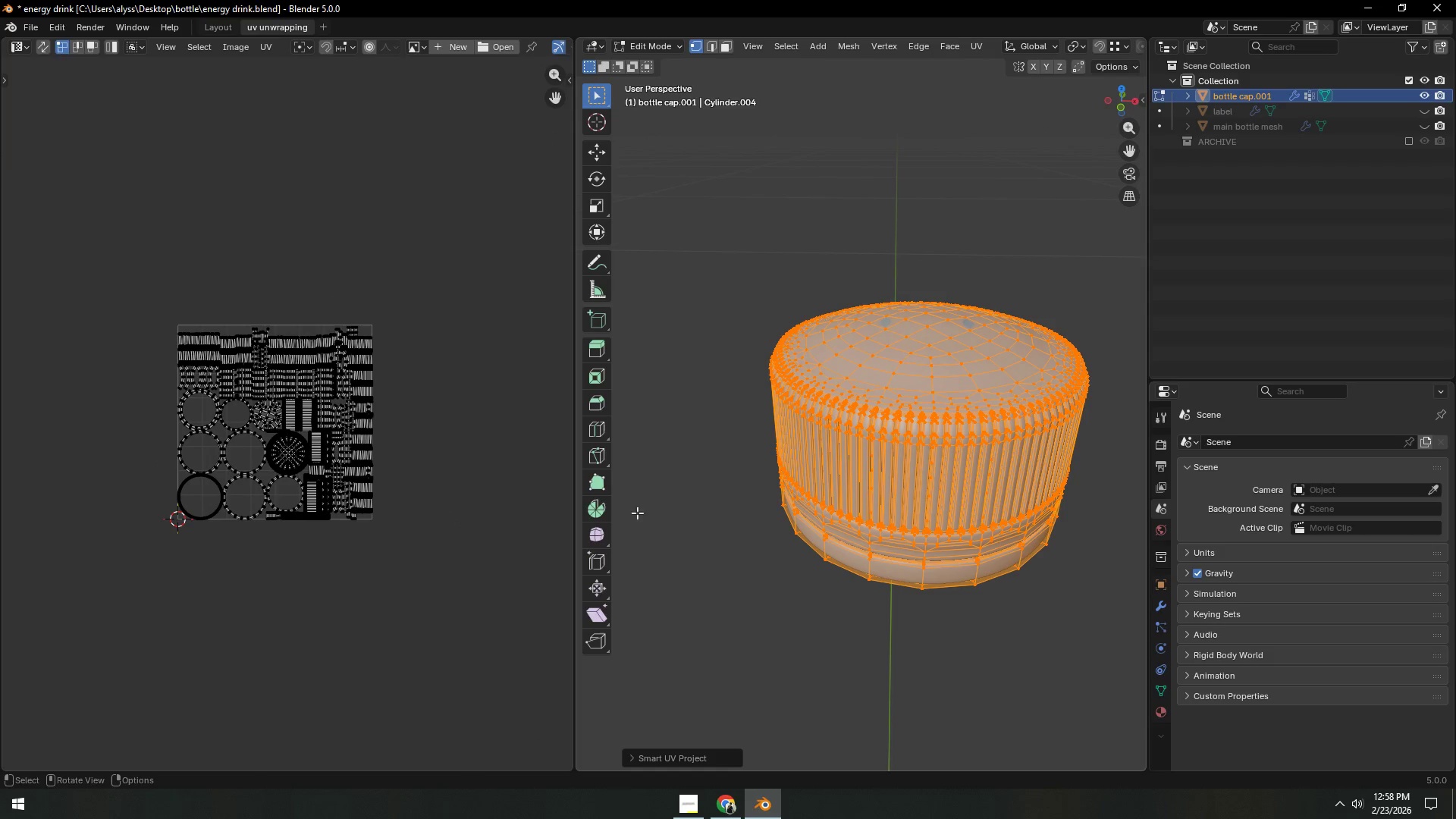 
left_click([693, 520])
 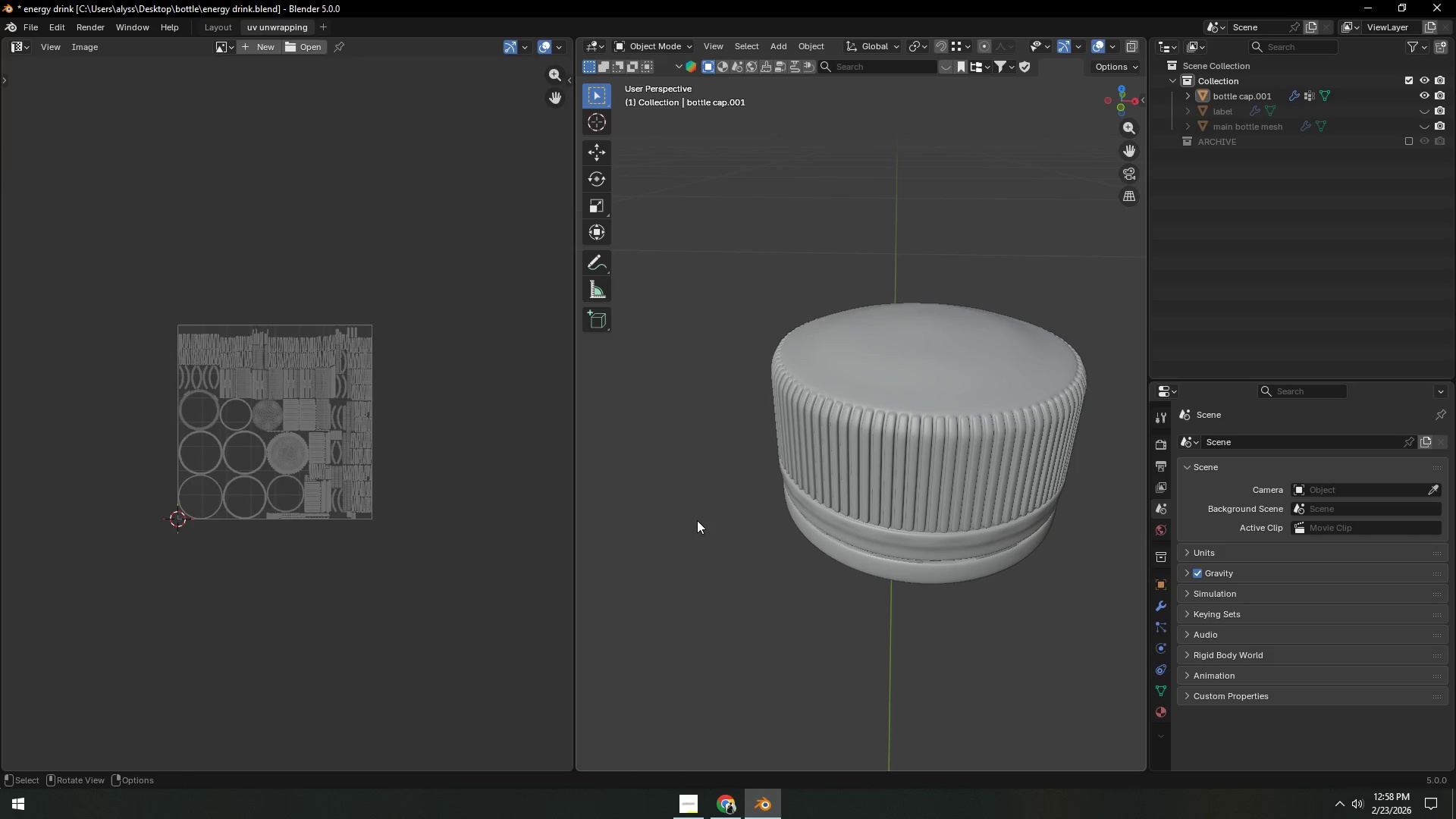 
key(Control+S)
 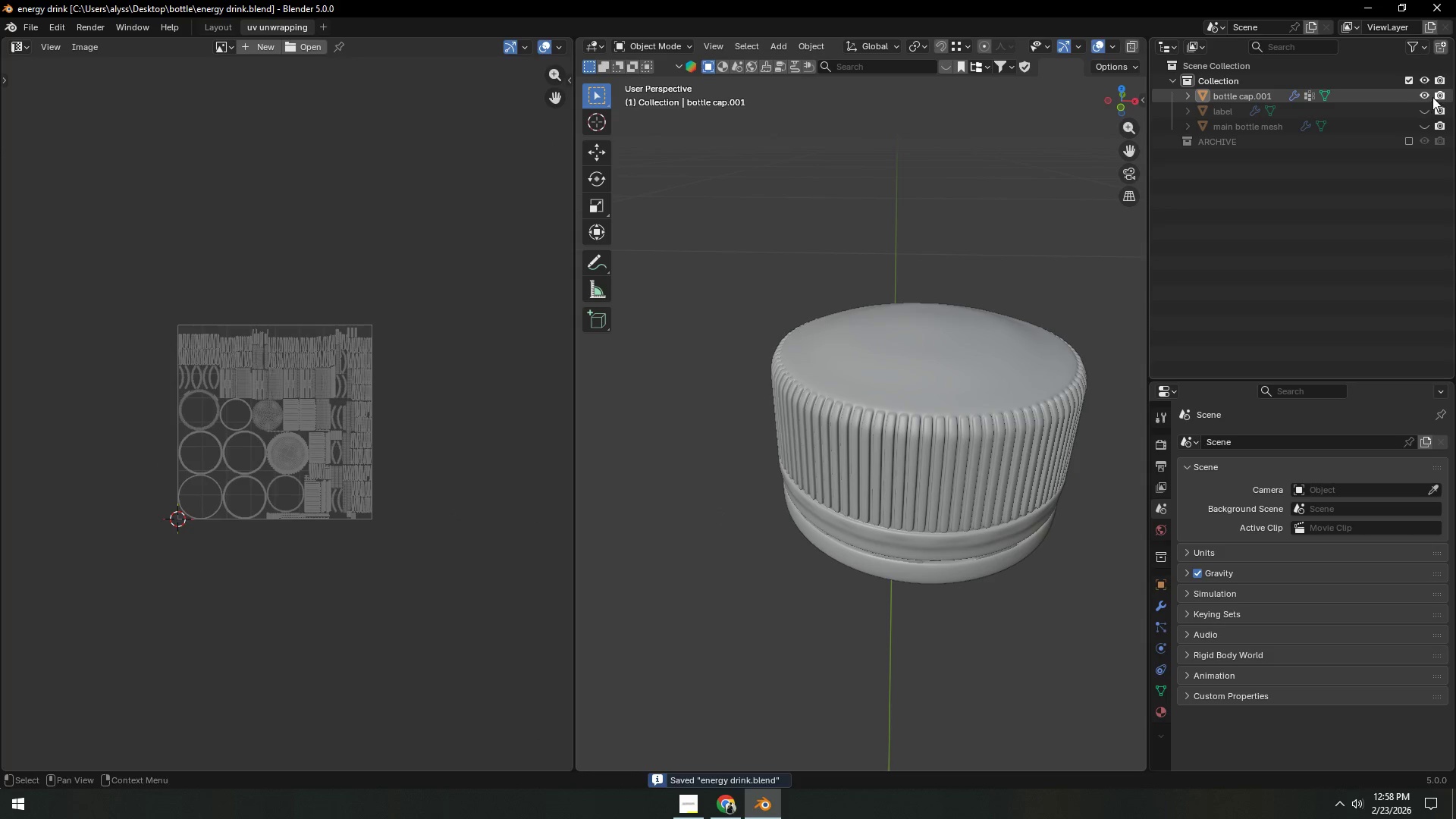 
left_click([1428, 94])
 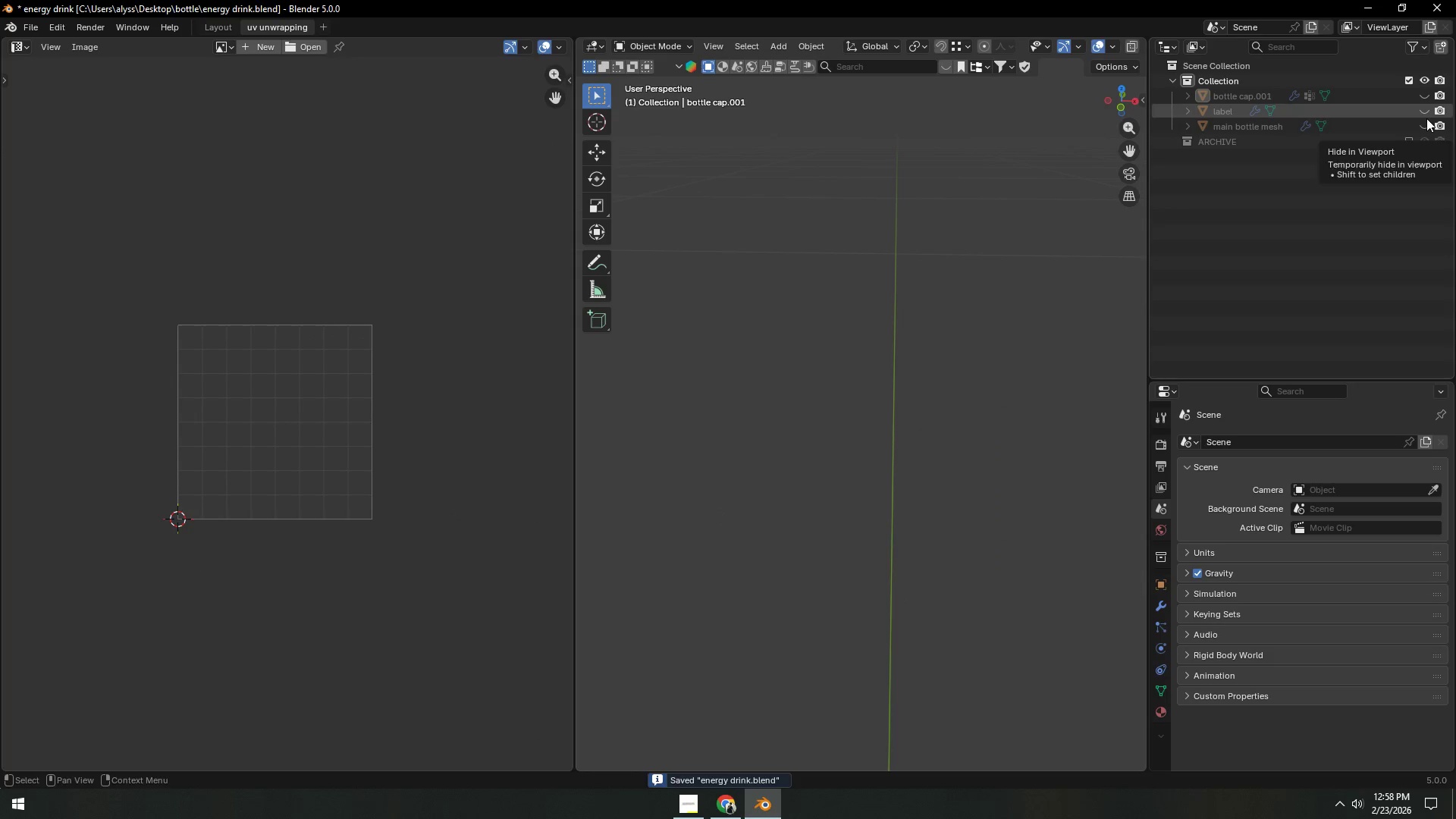 
left_click([1426, 114])
 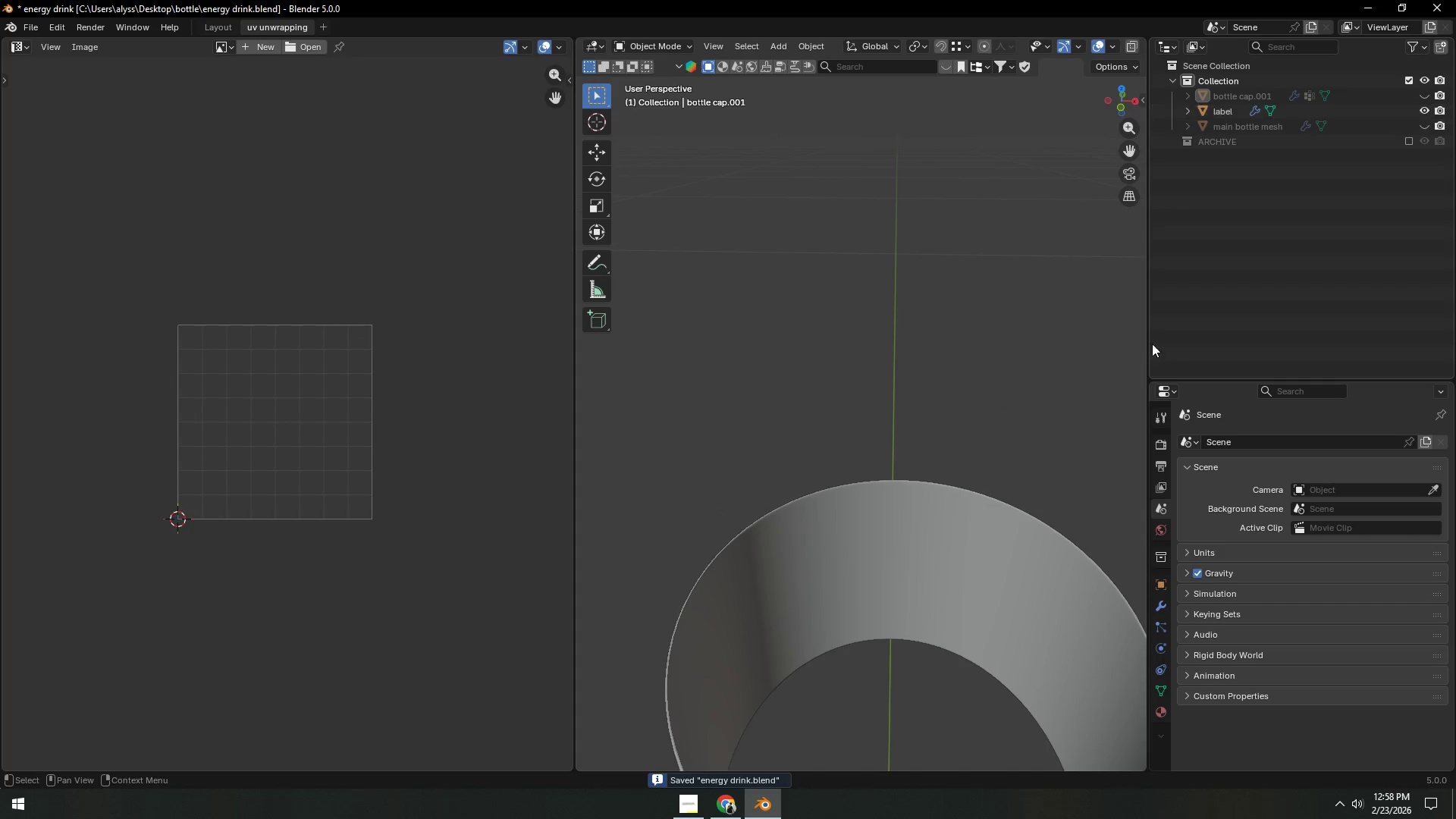 
key(Shift+ShiftLeft)
 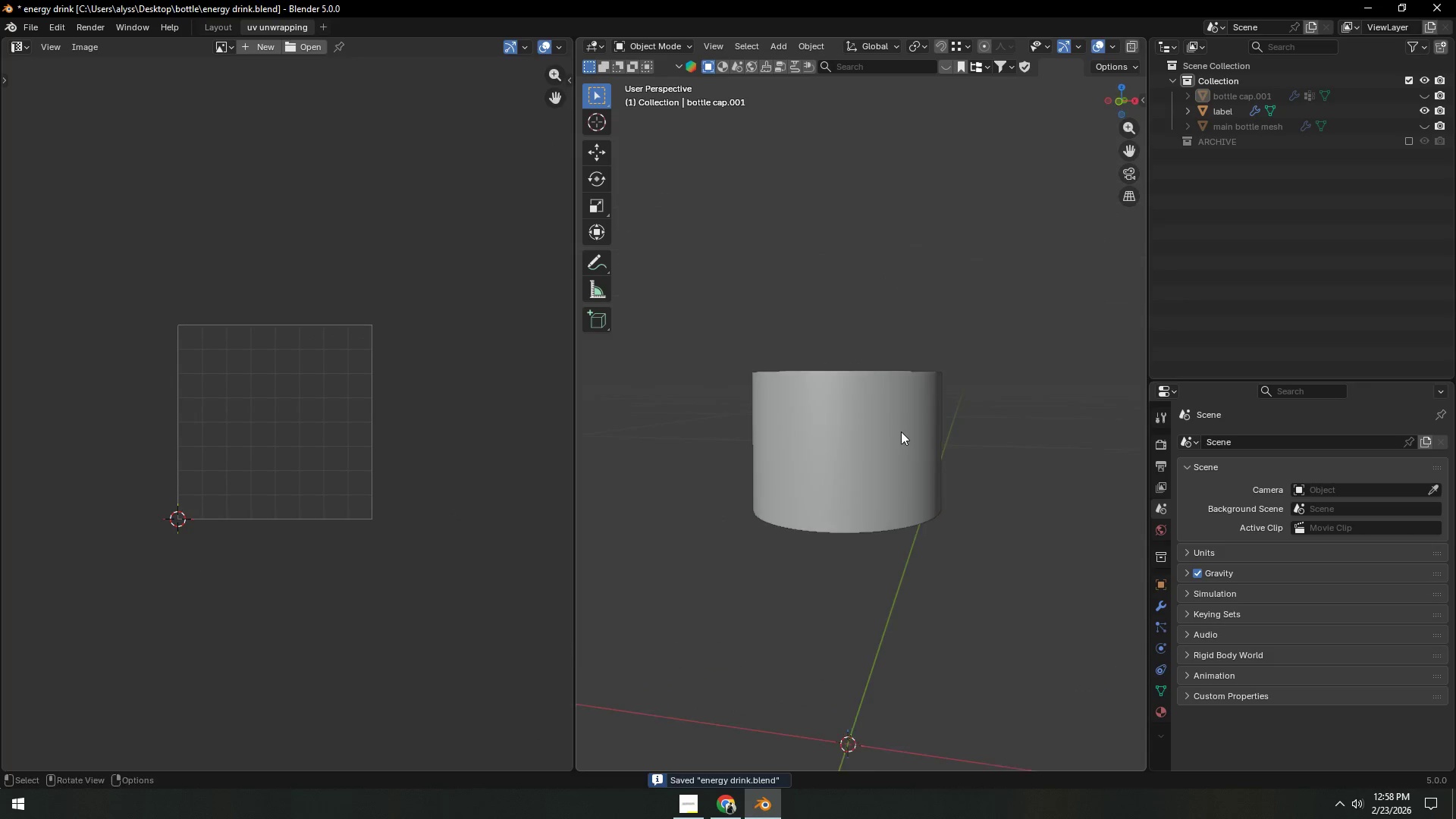 
scroll: coordinate [943, 552], scroll_direction: down, amount: 4.0
 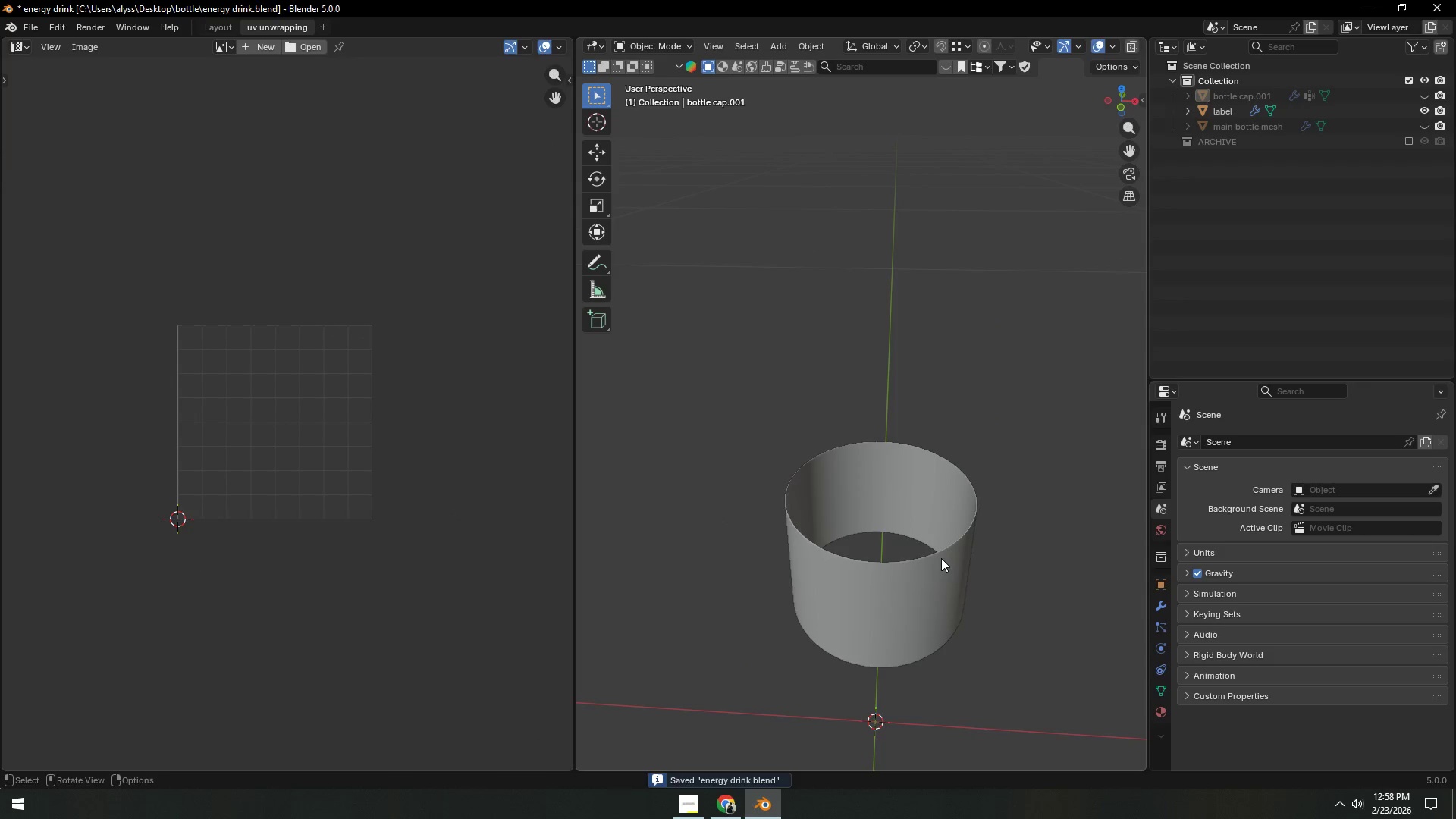 
left_click([893, 443])
 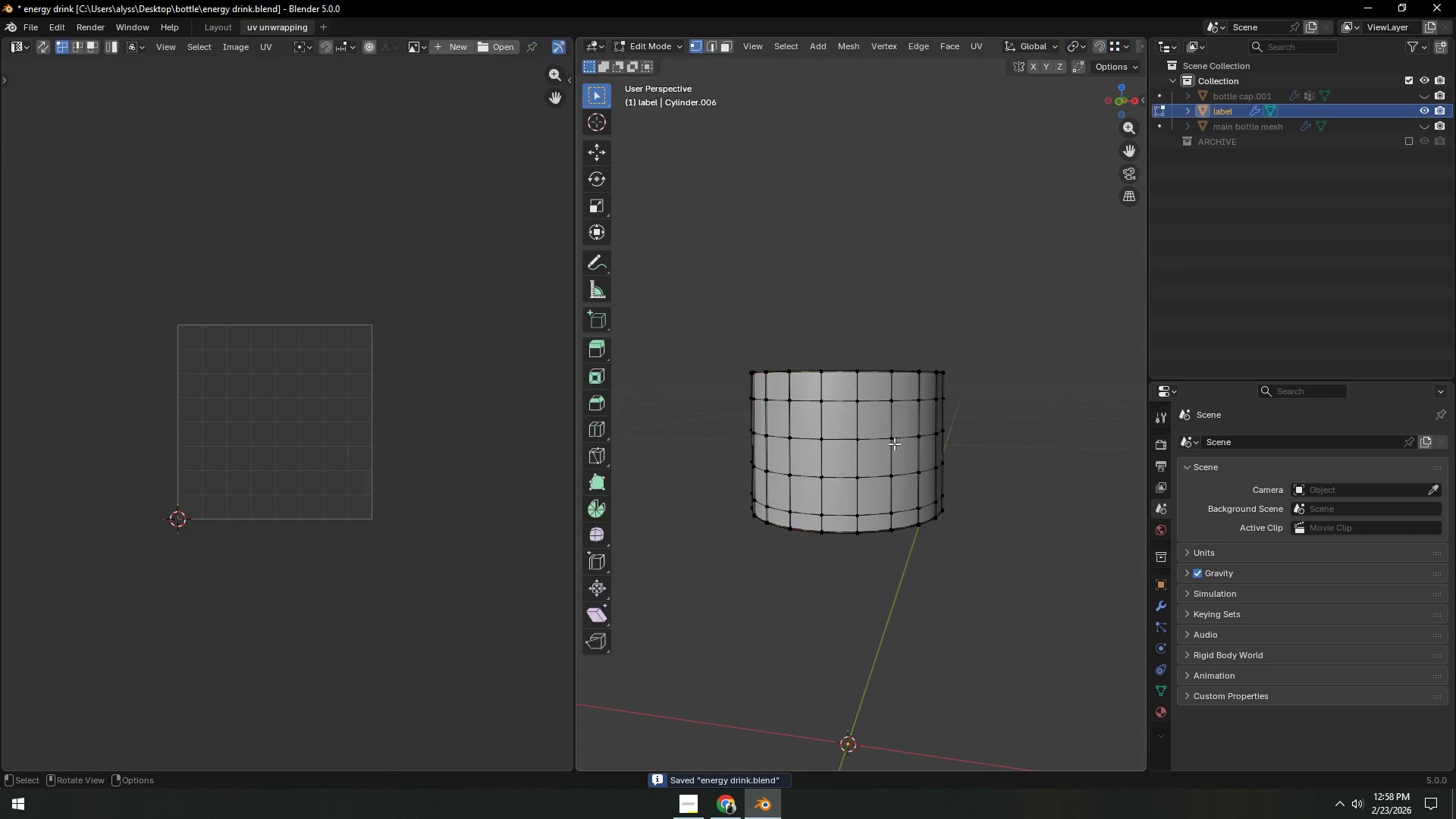 
key(Tab)
type(au)
 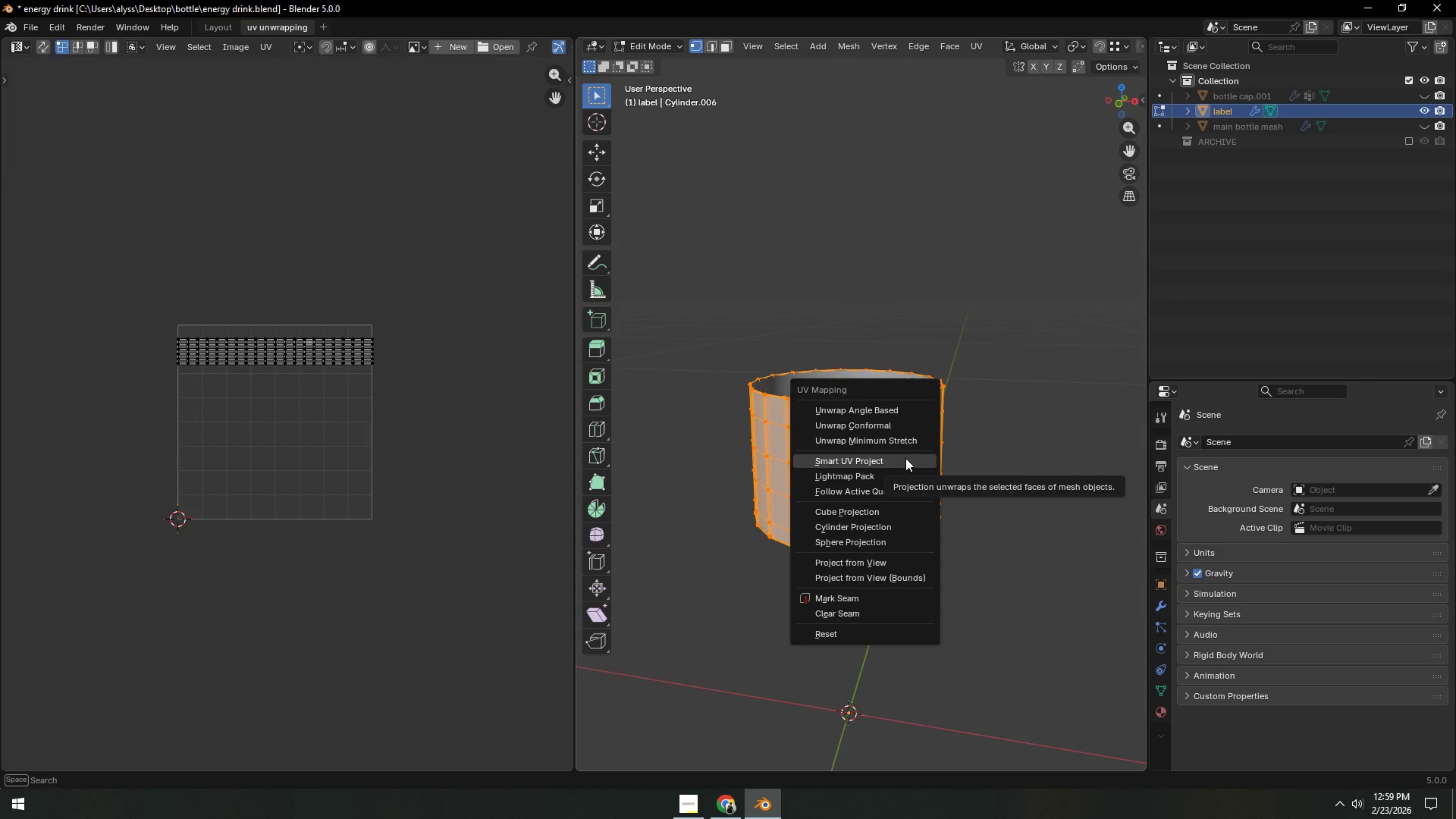 
left_click([905, 458])
 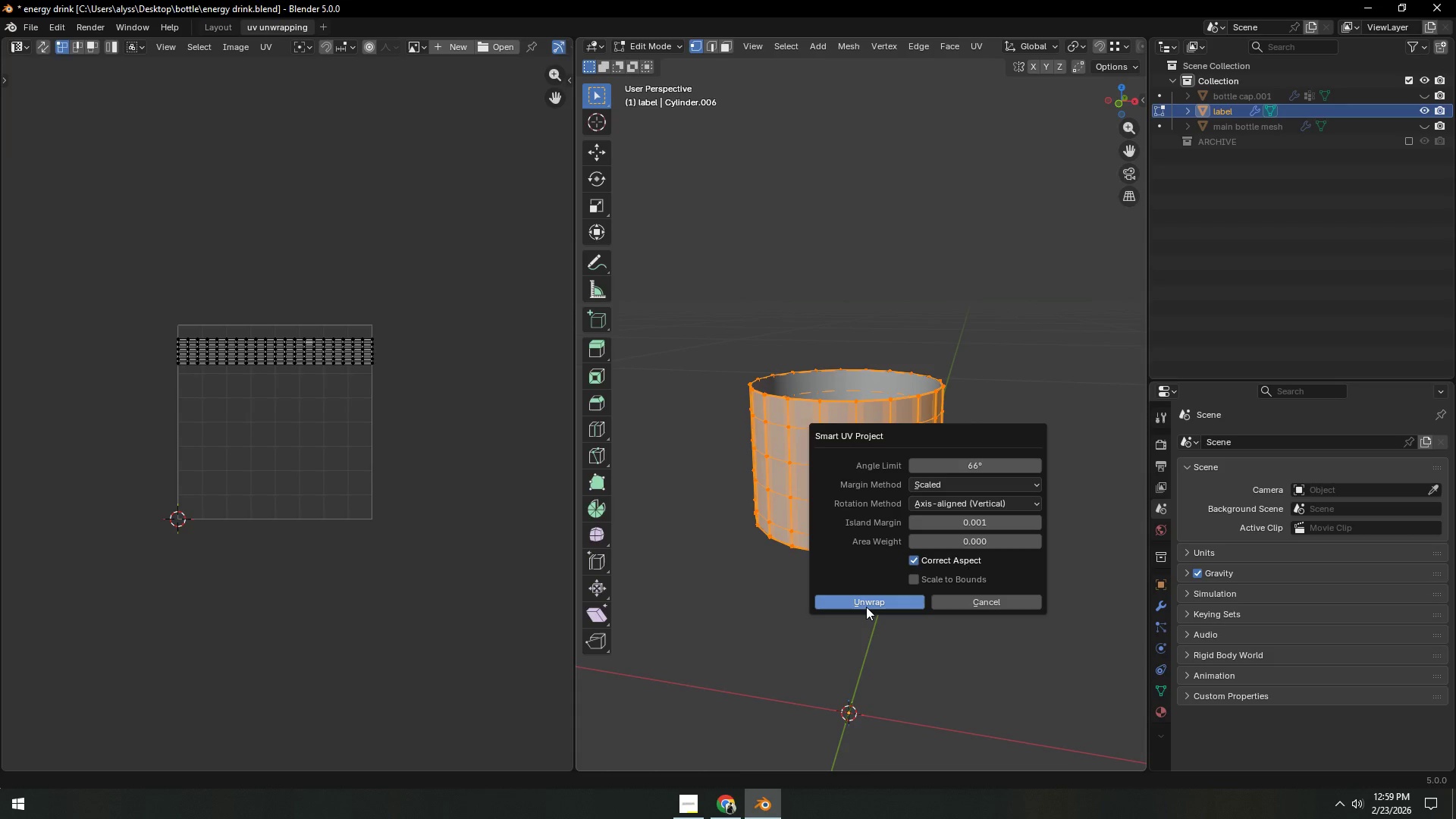 
left_click([866, 607])
 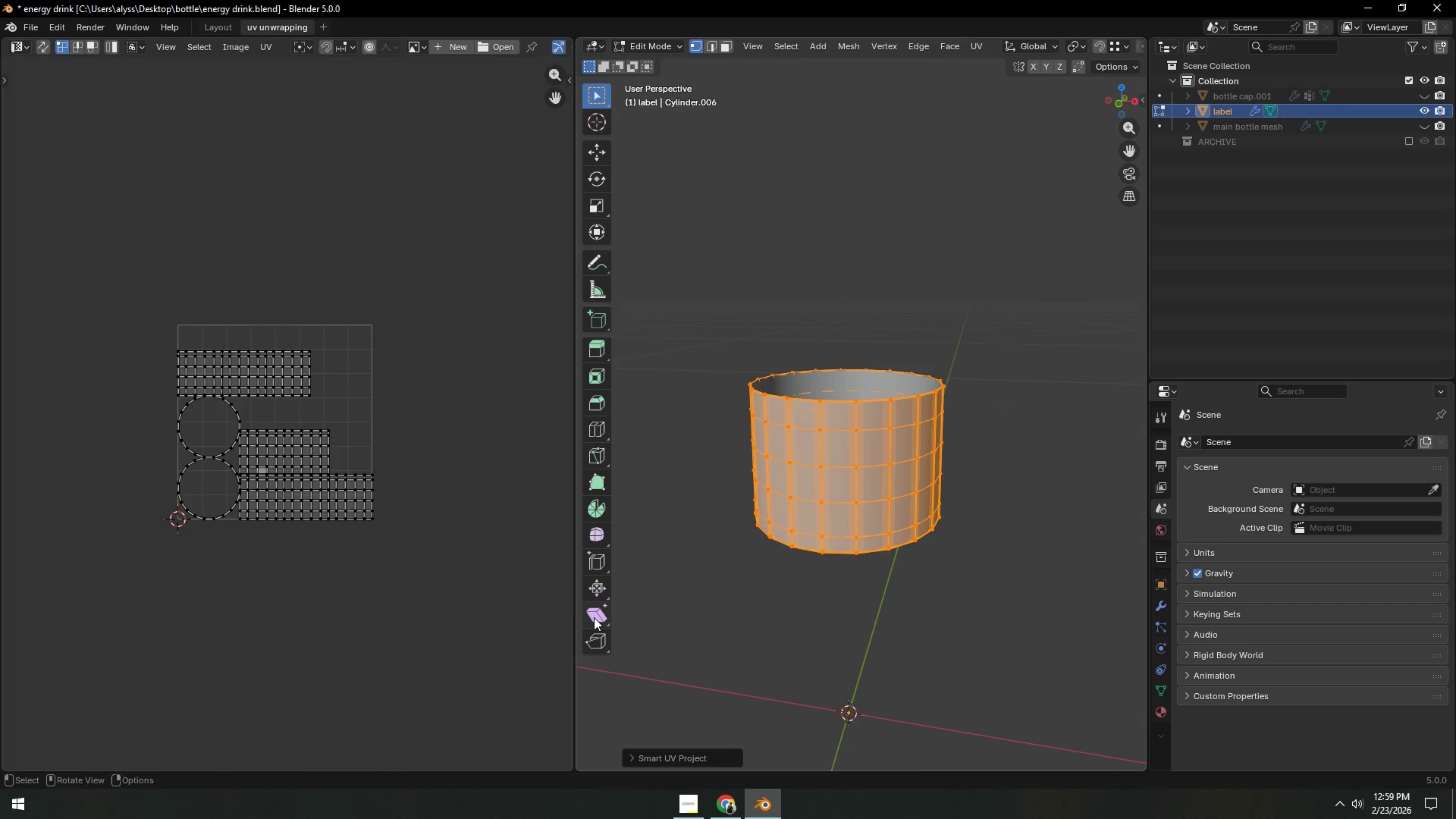 
scroll: coordinate [378, 573], scroll_direction: up, amount: 4.0
 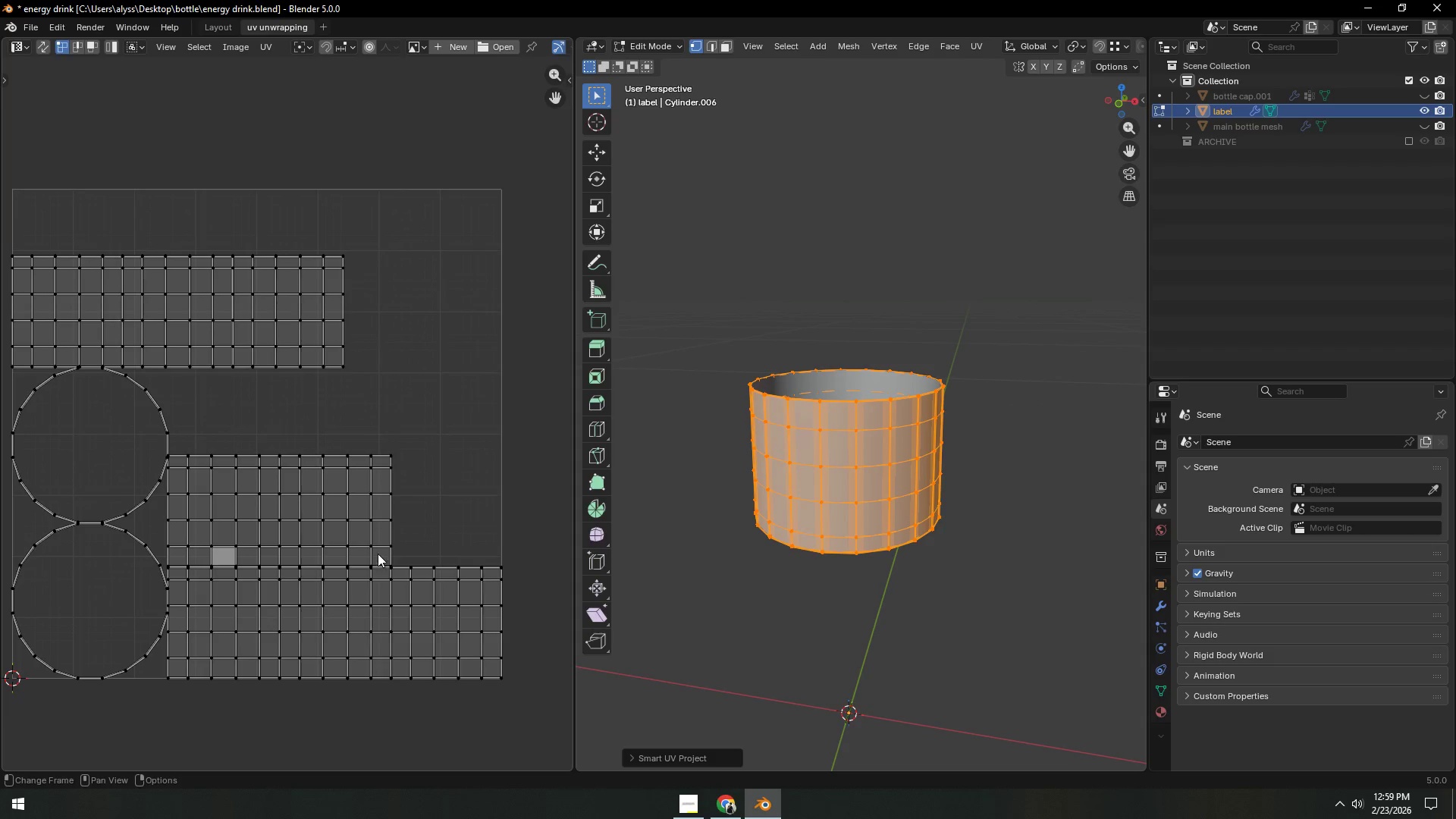 
scroll: coordinate [372, 542], scroll_direction: down, amount: 1.0
 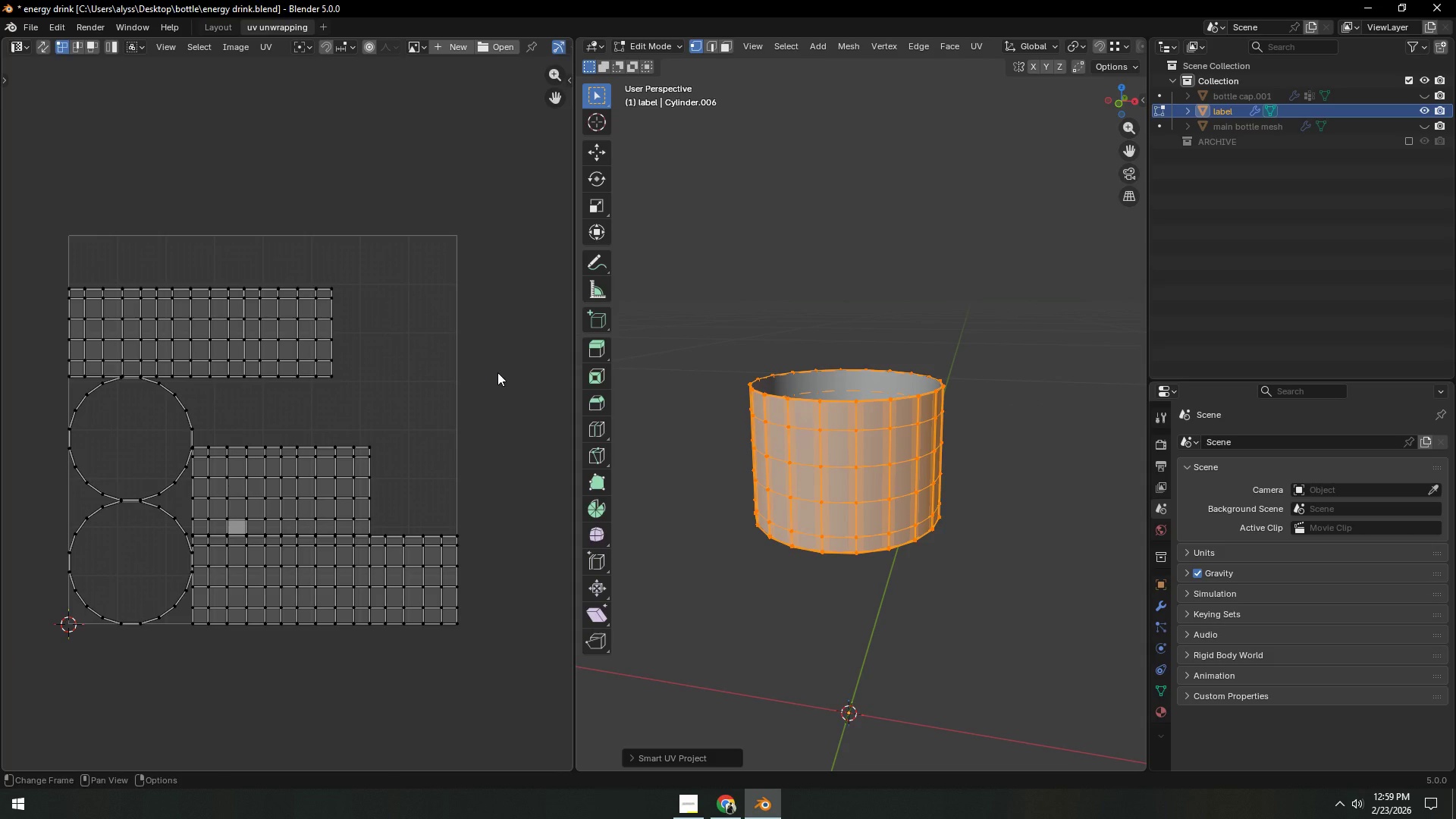 
left_click([497, 372])
 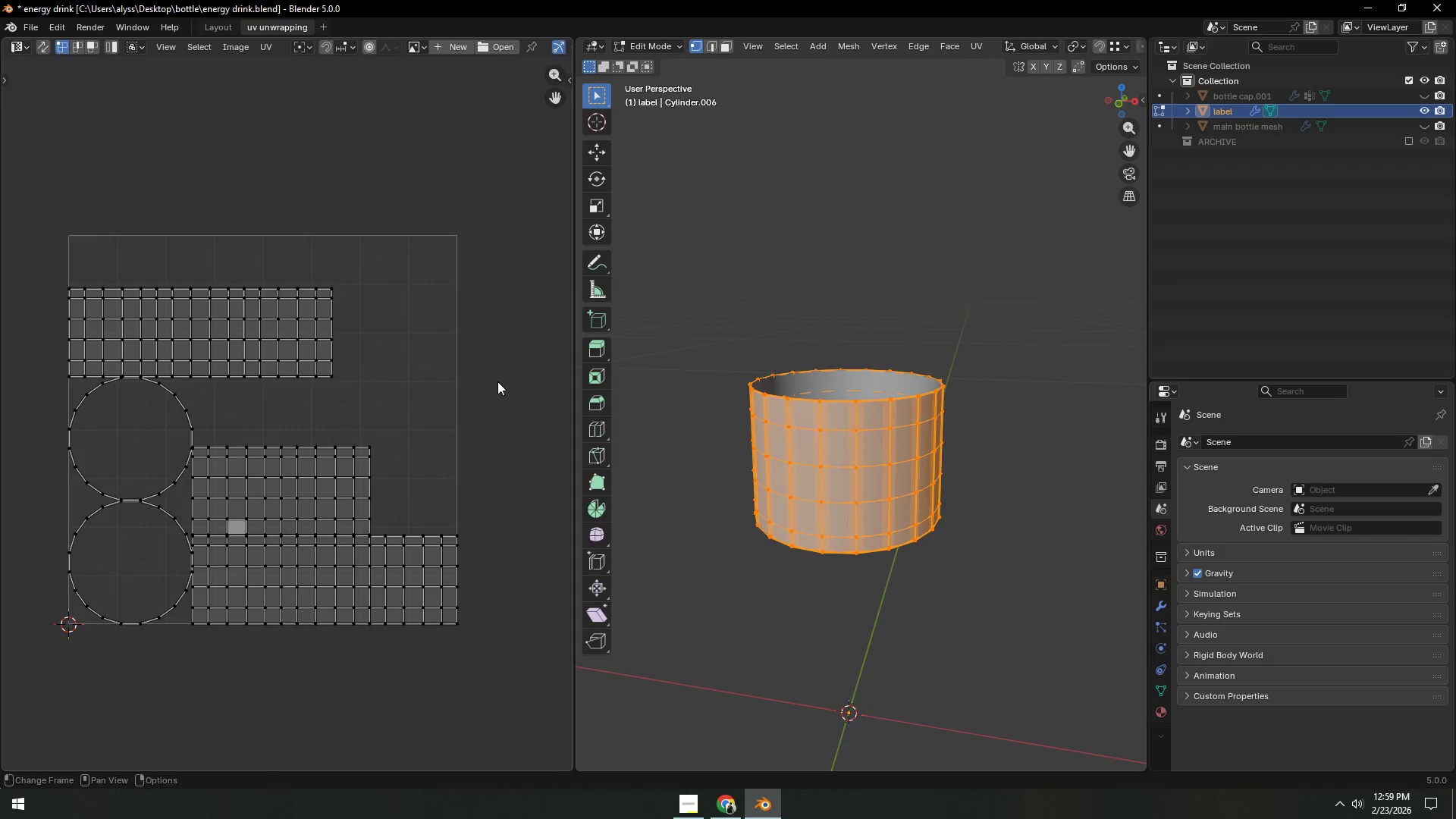 
key(Control+S)
 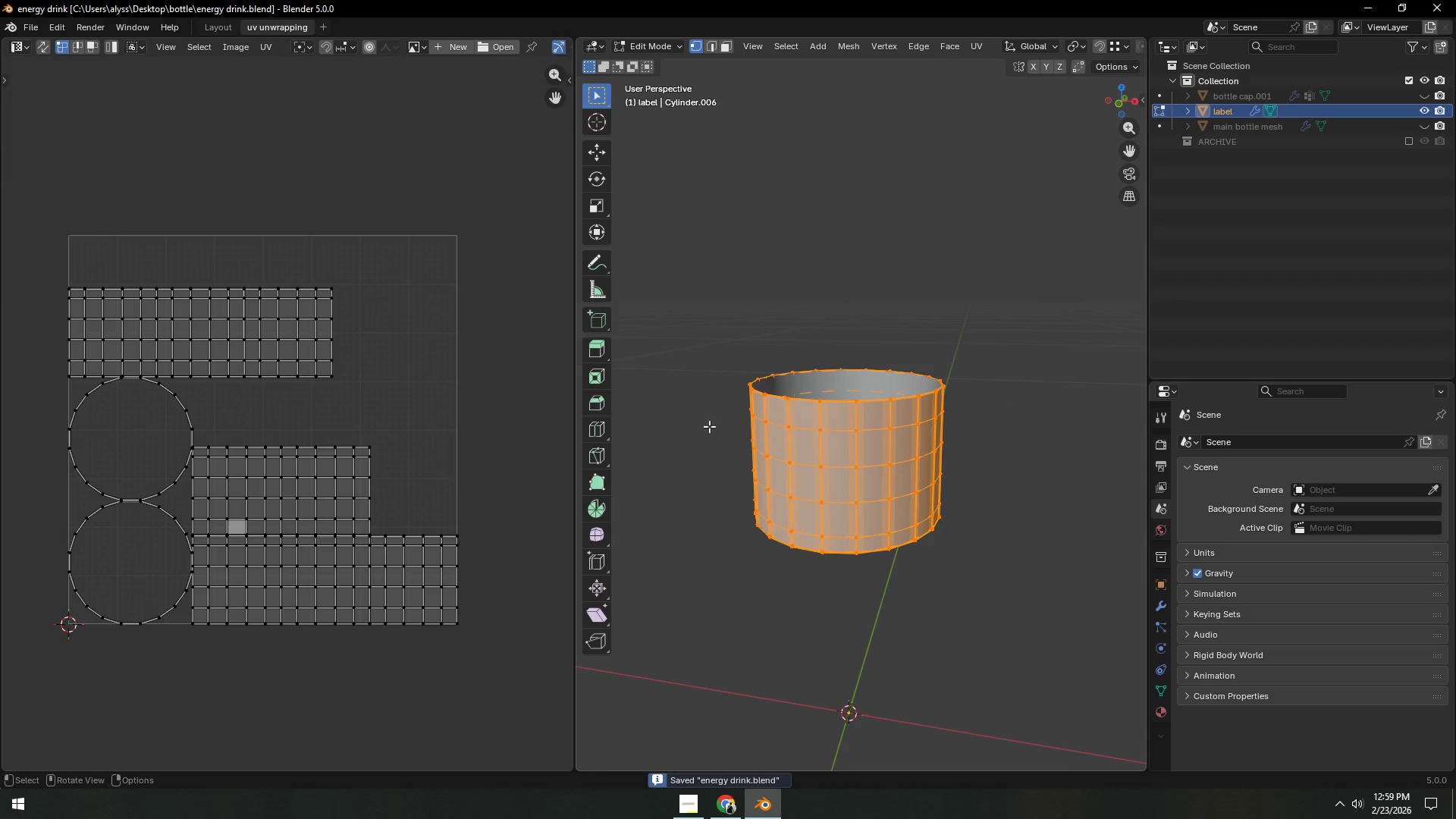 
left_click([701, 432])
 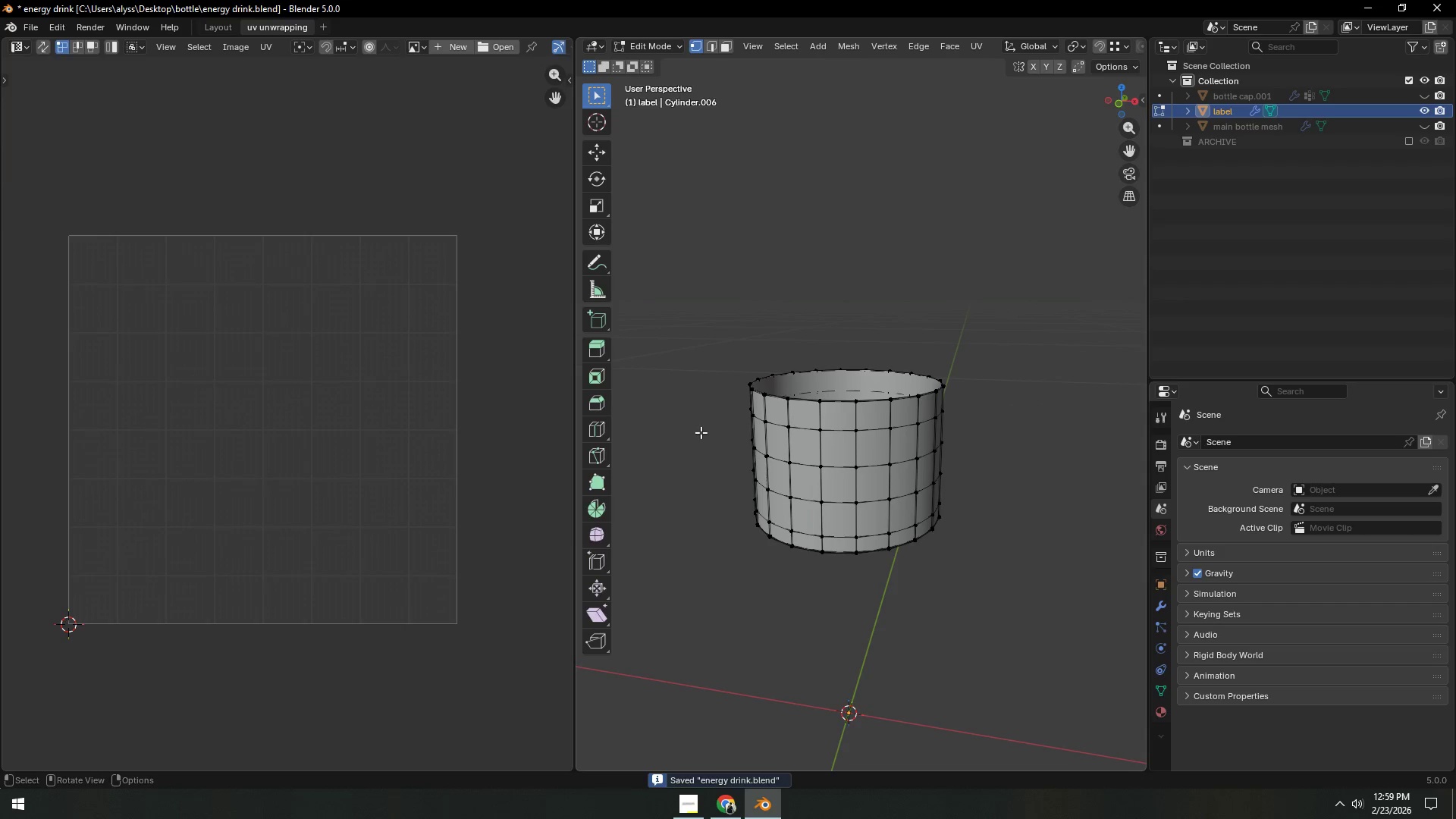 
key(Tab)
 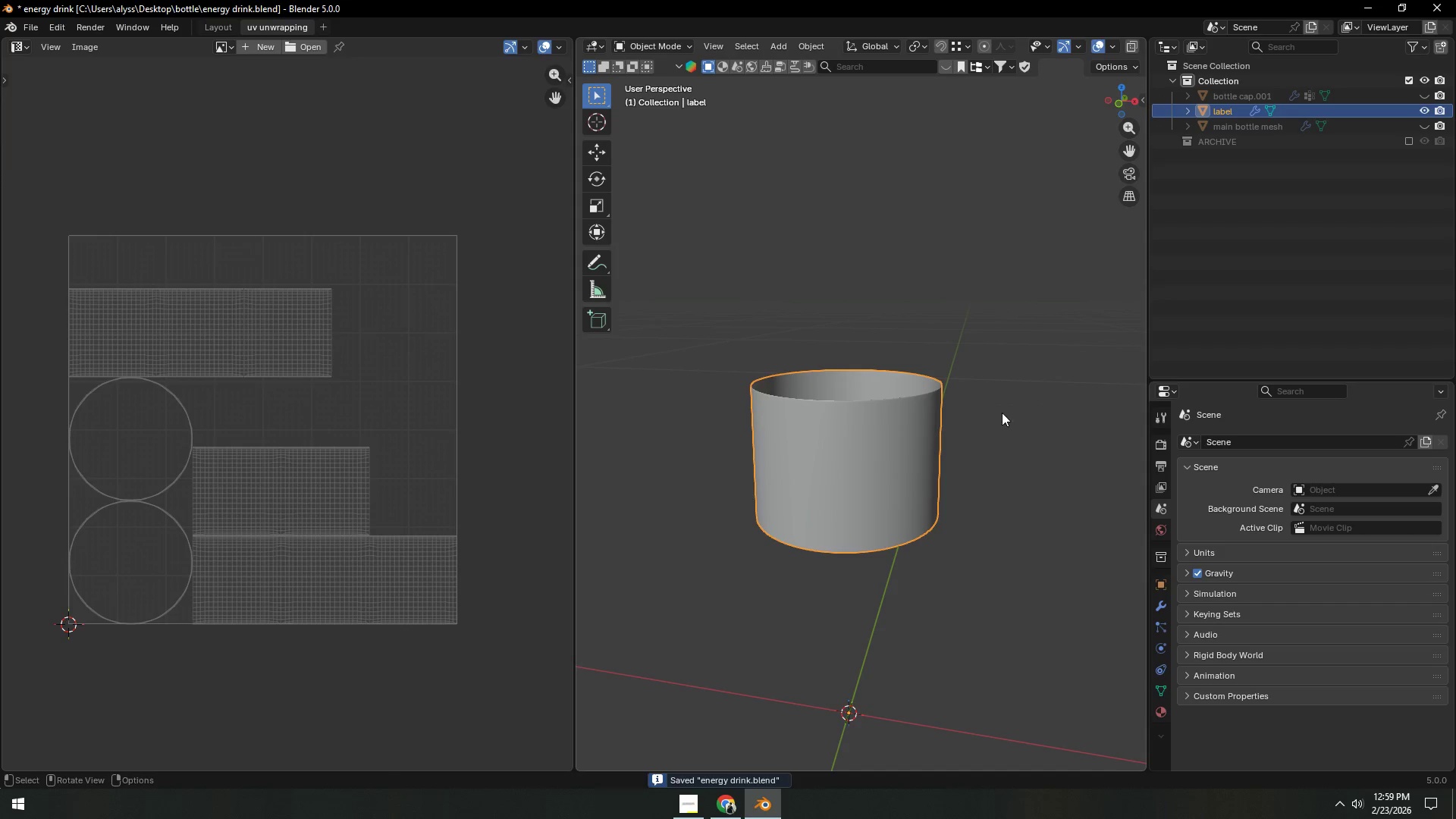 
left_click([1026, 413])
 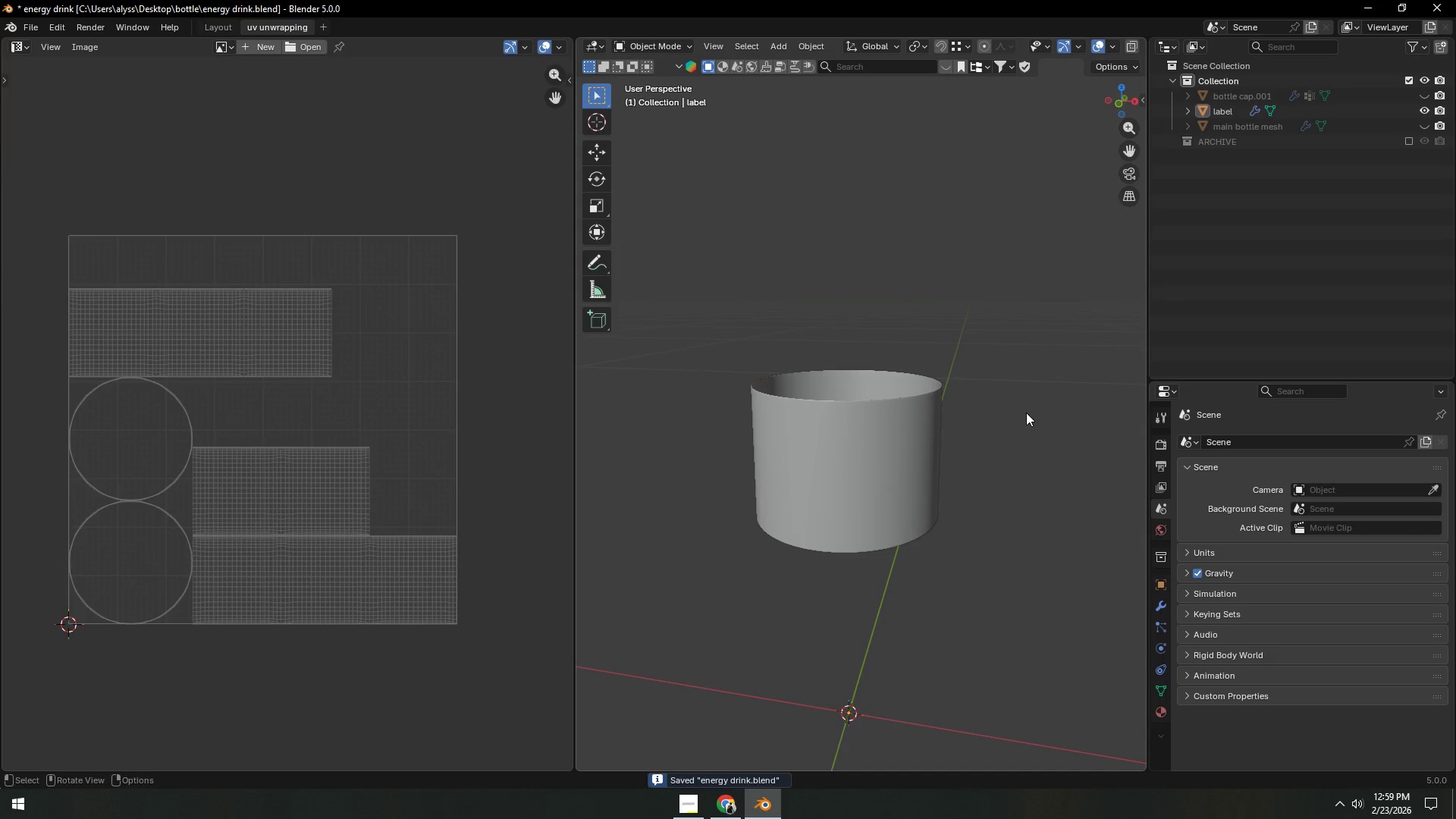 
key(Control+S)
 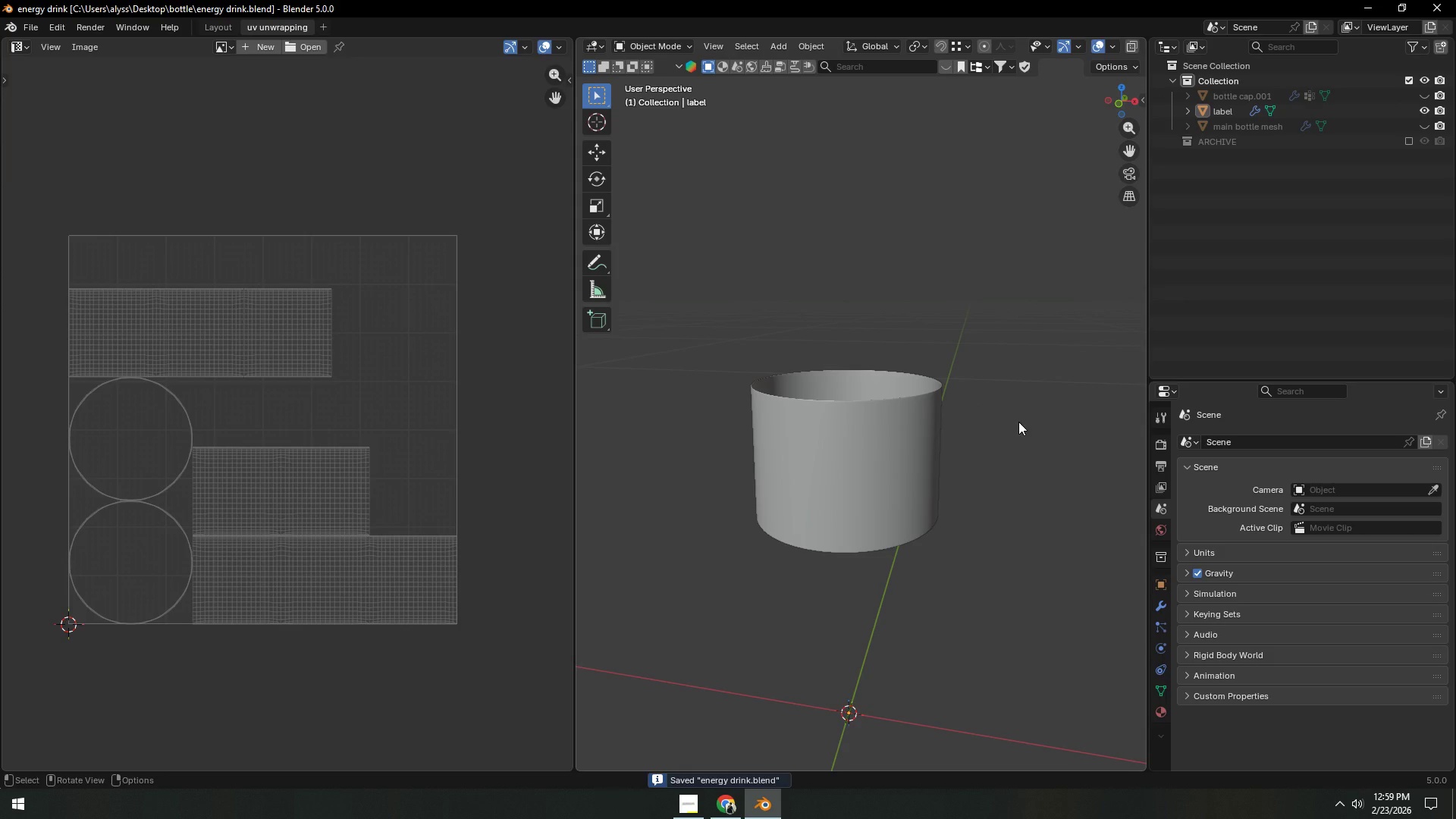 
wait(5.14)
 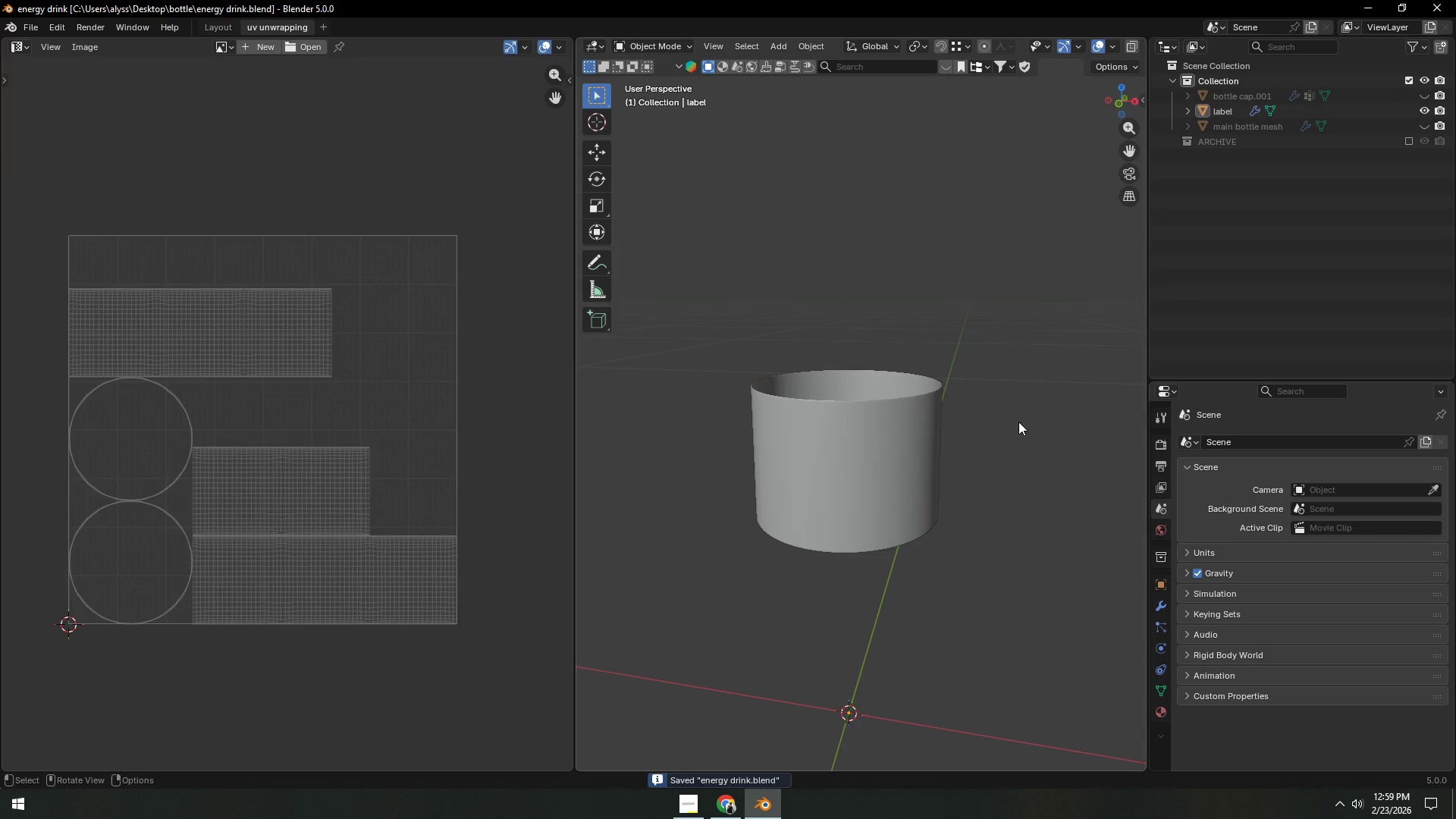 
left_click_drag(start_coordinate=[579, 42], to_coordinate=[560, 46])
 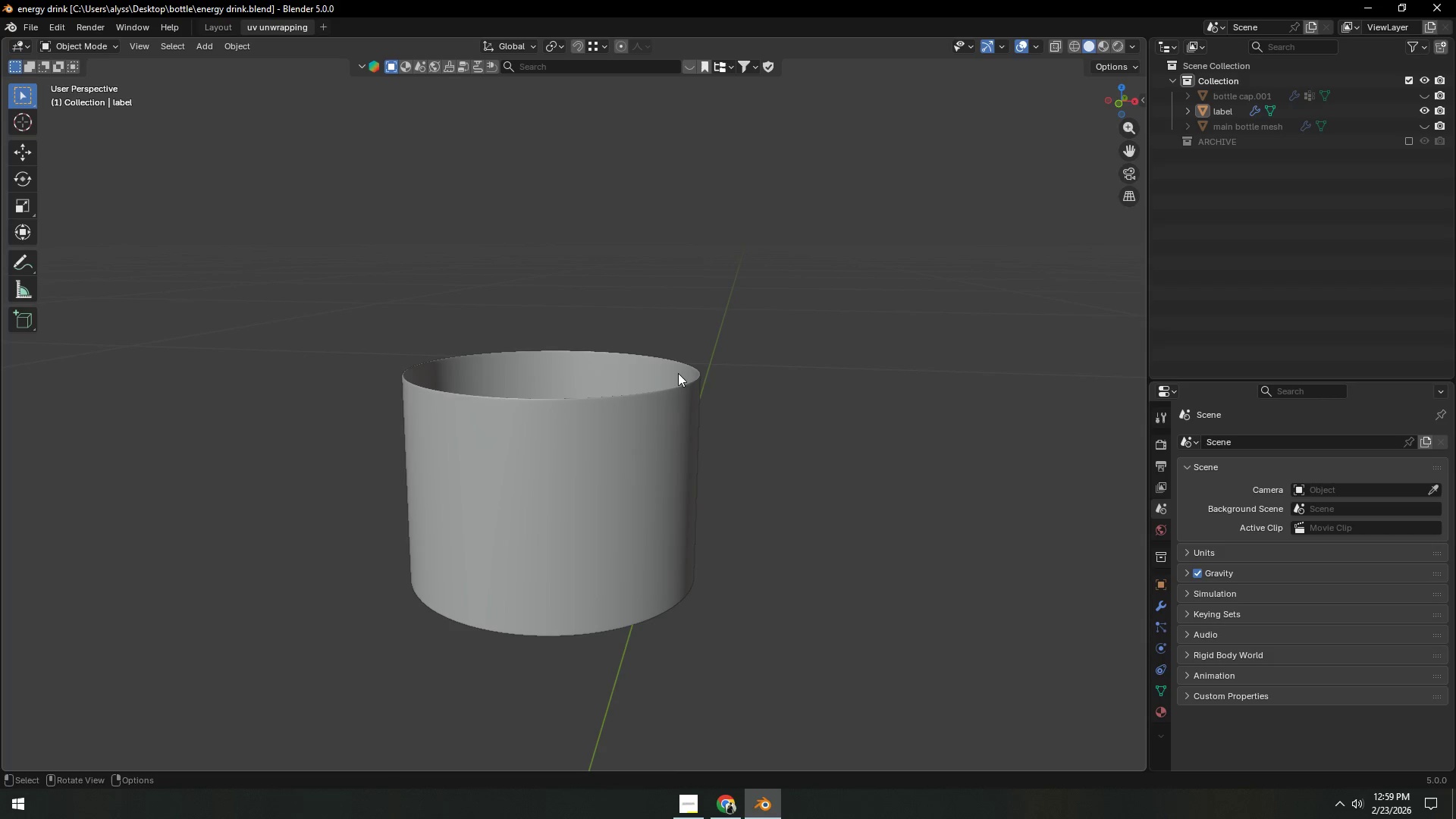 
key(Alt+H)
 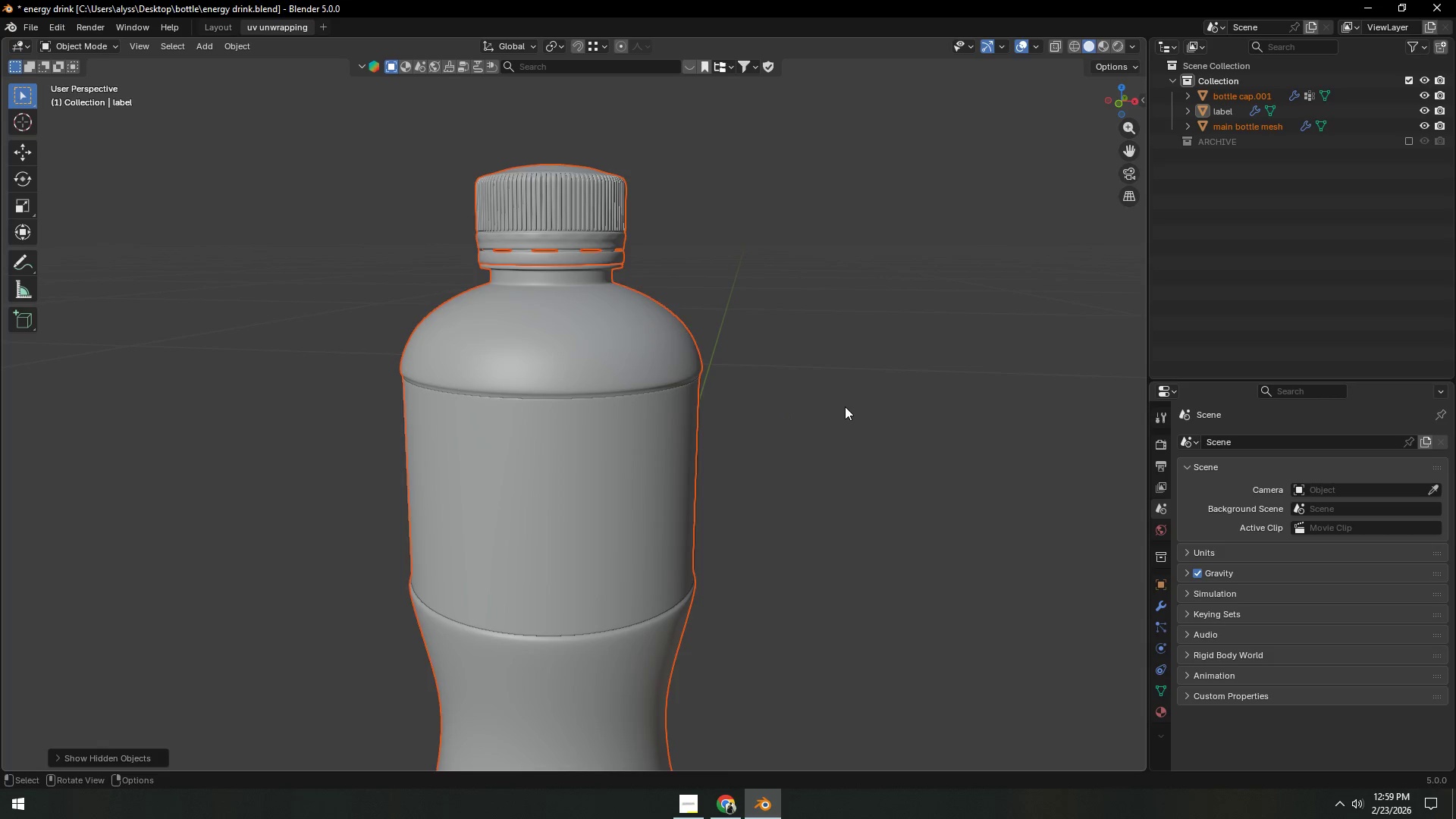 
left_click([845, 406])
 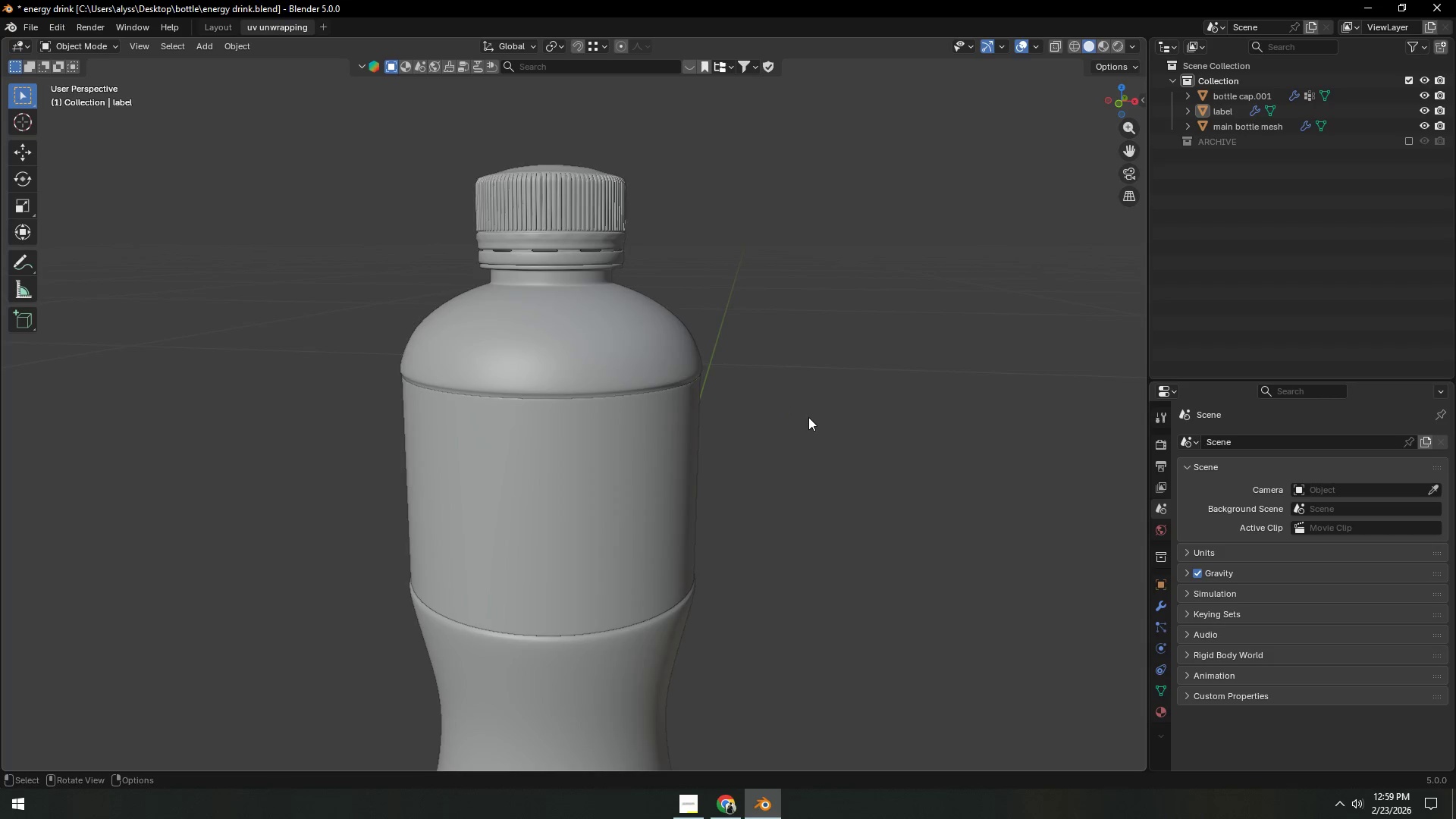 
key(A)
 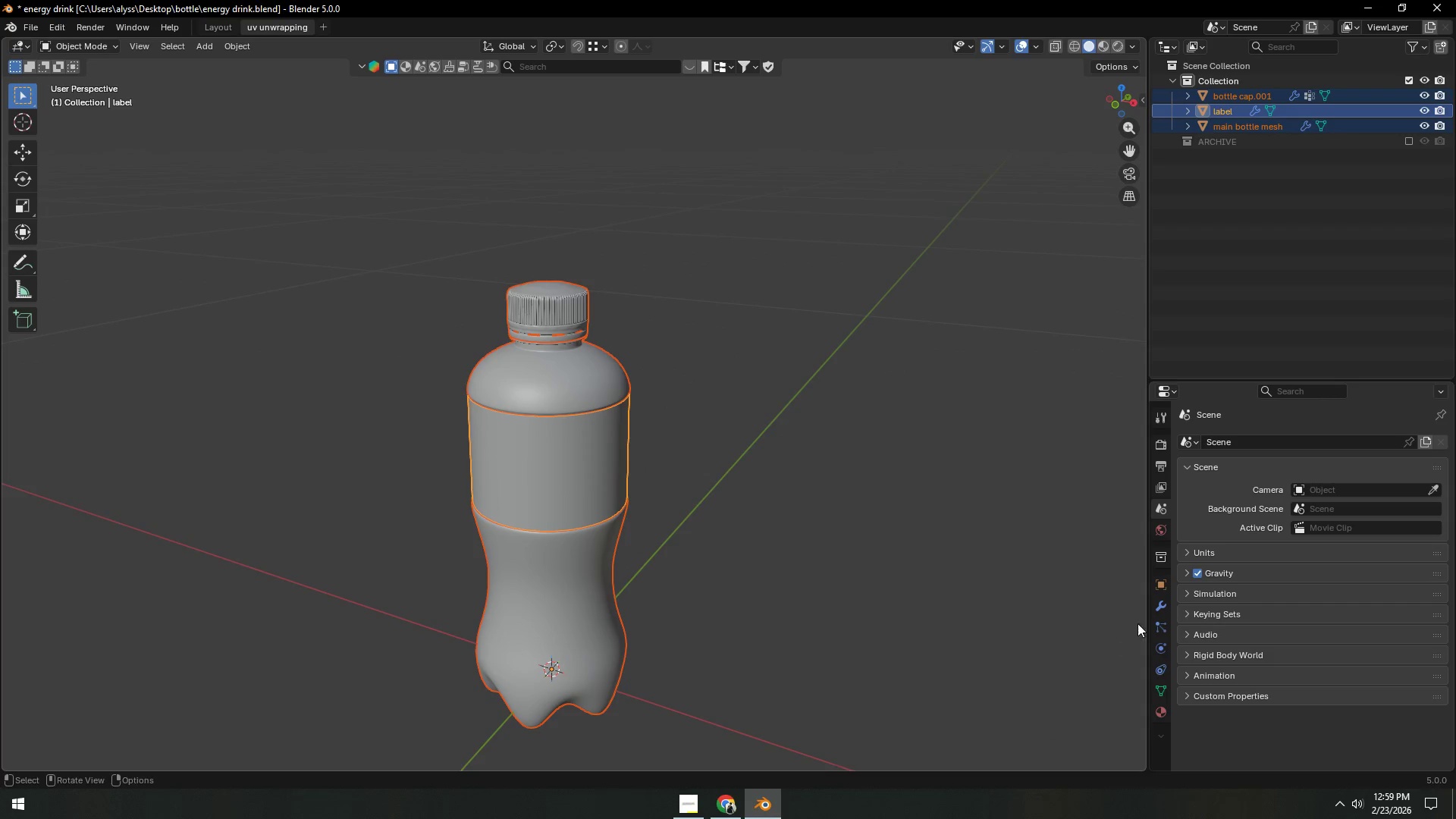 
scroll: coordinate [807, 418], scroll_direction: down, amount: 3.0
 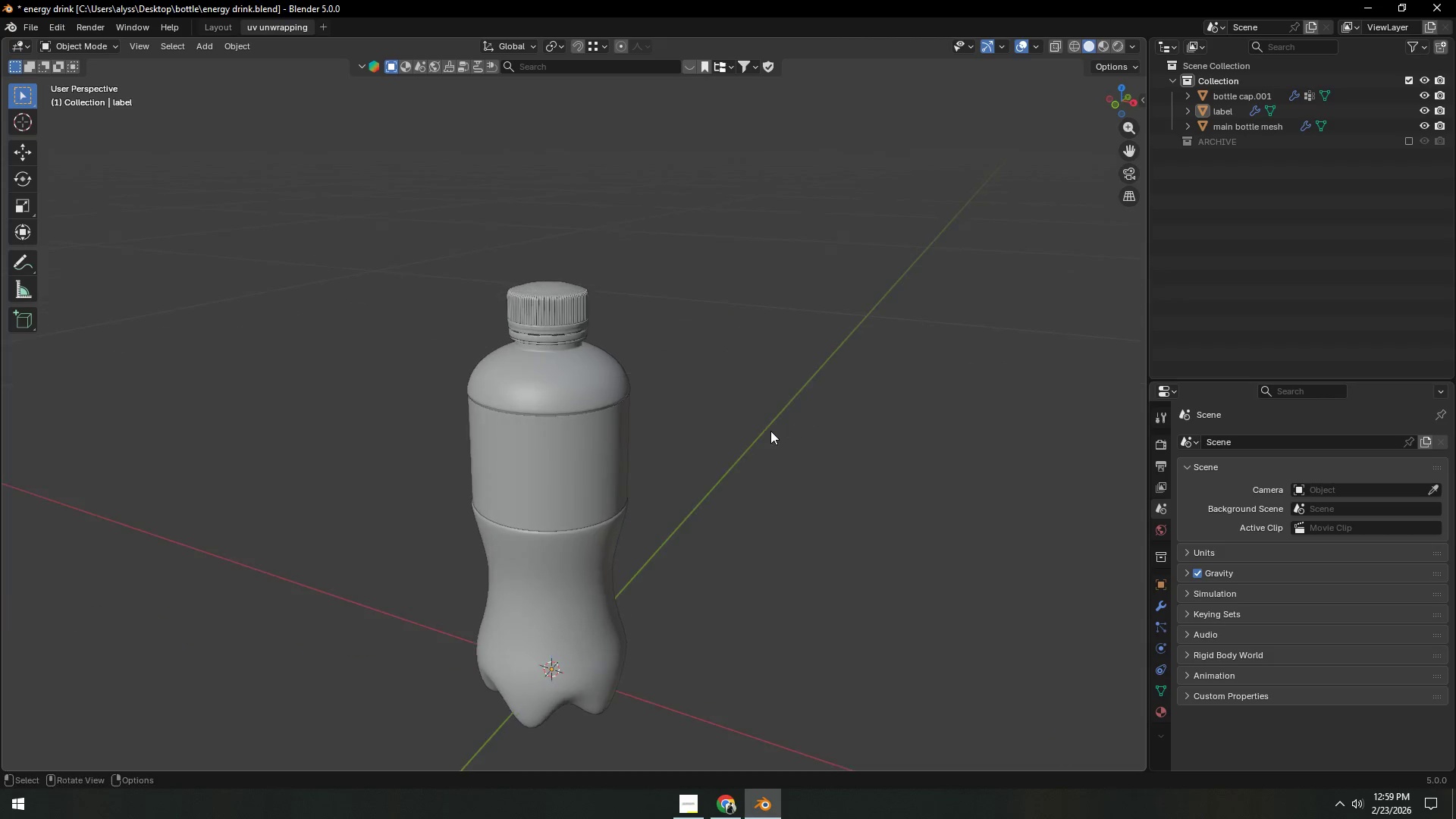 
left_click([1159, 608])
 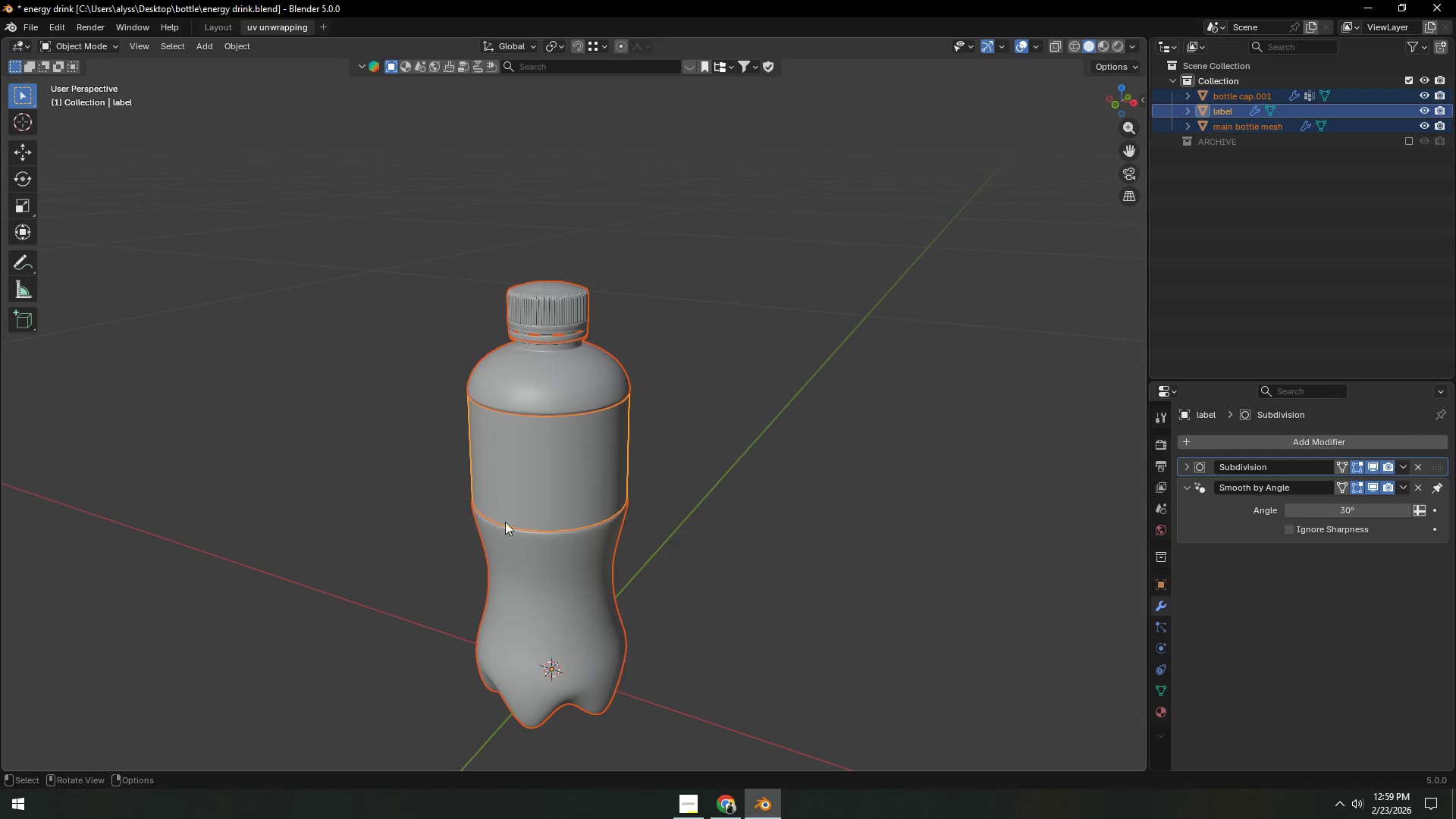 
left_click([539, 500])
 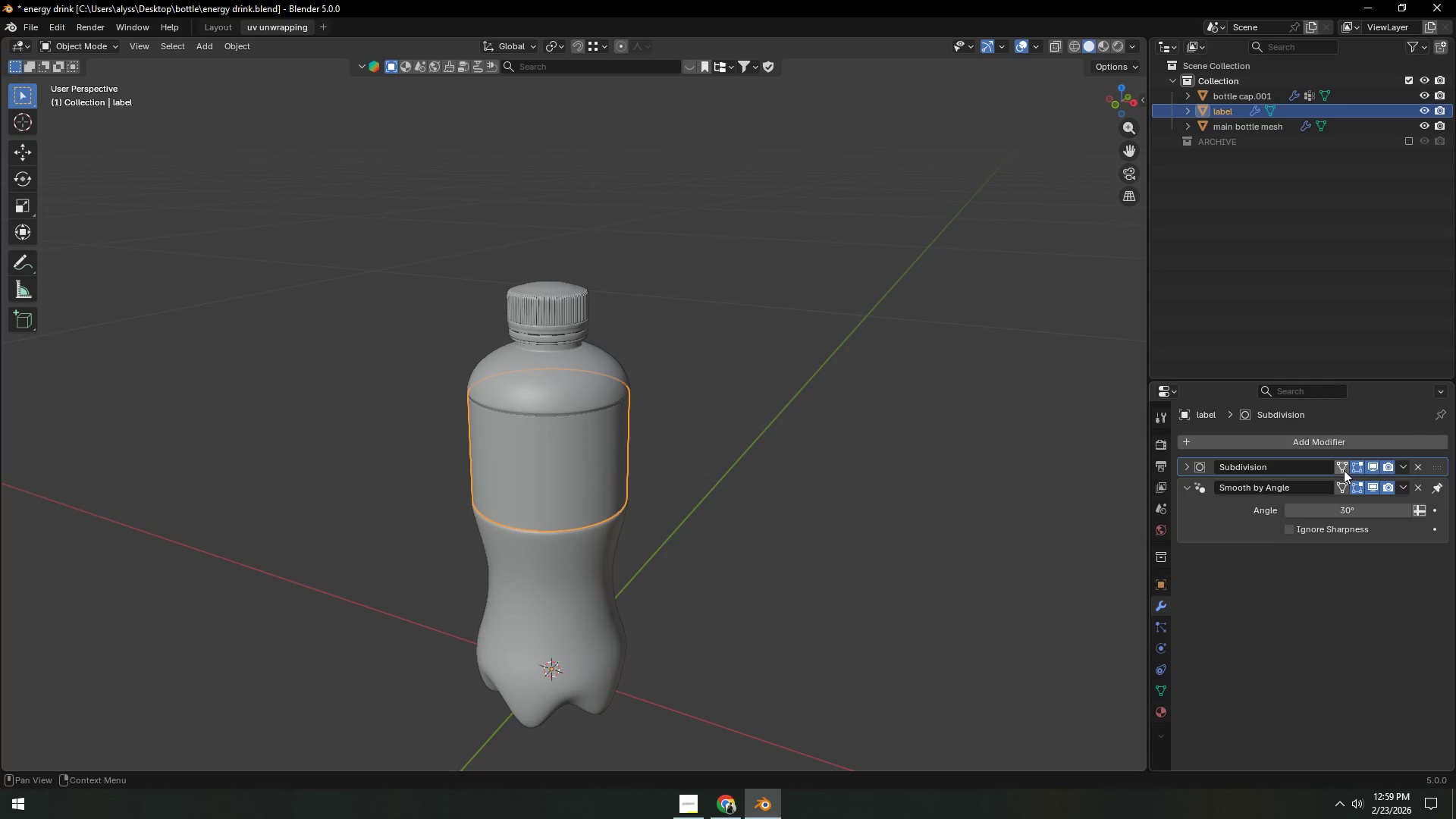 
left_click([1344, 470])
 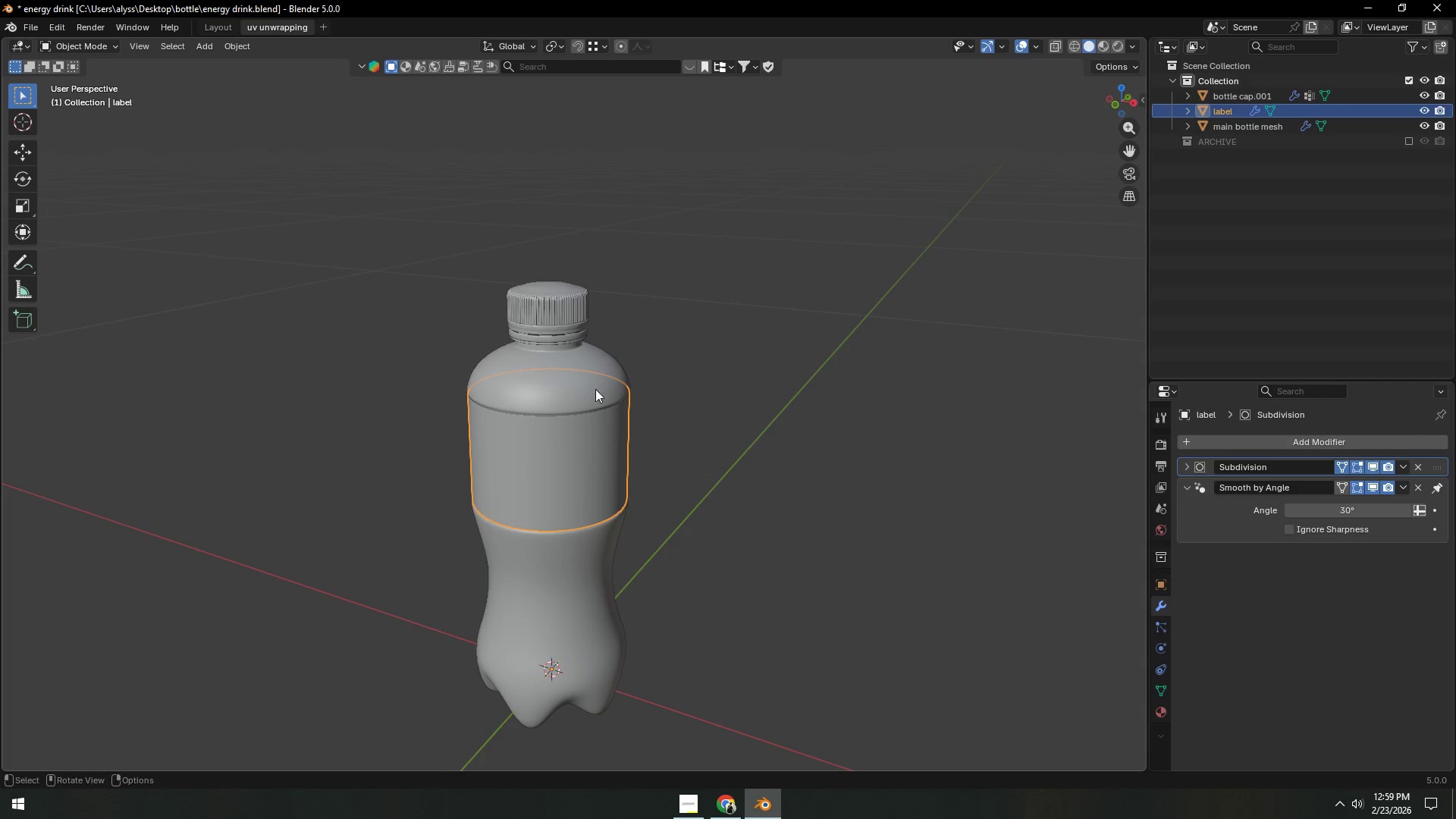 
left_click([543, 372])
 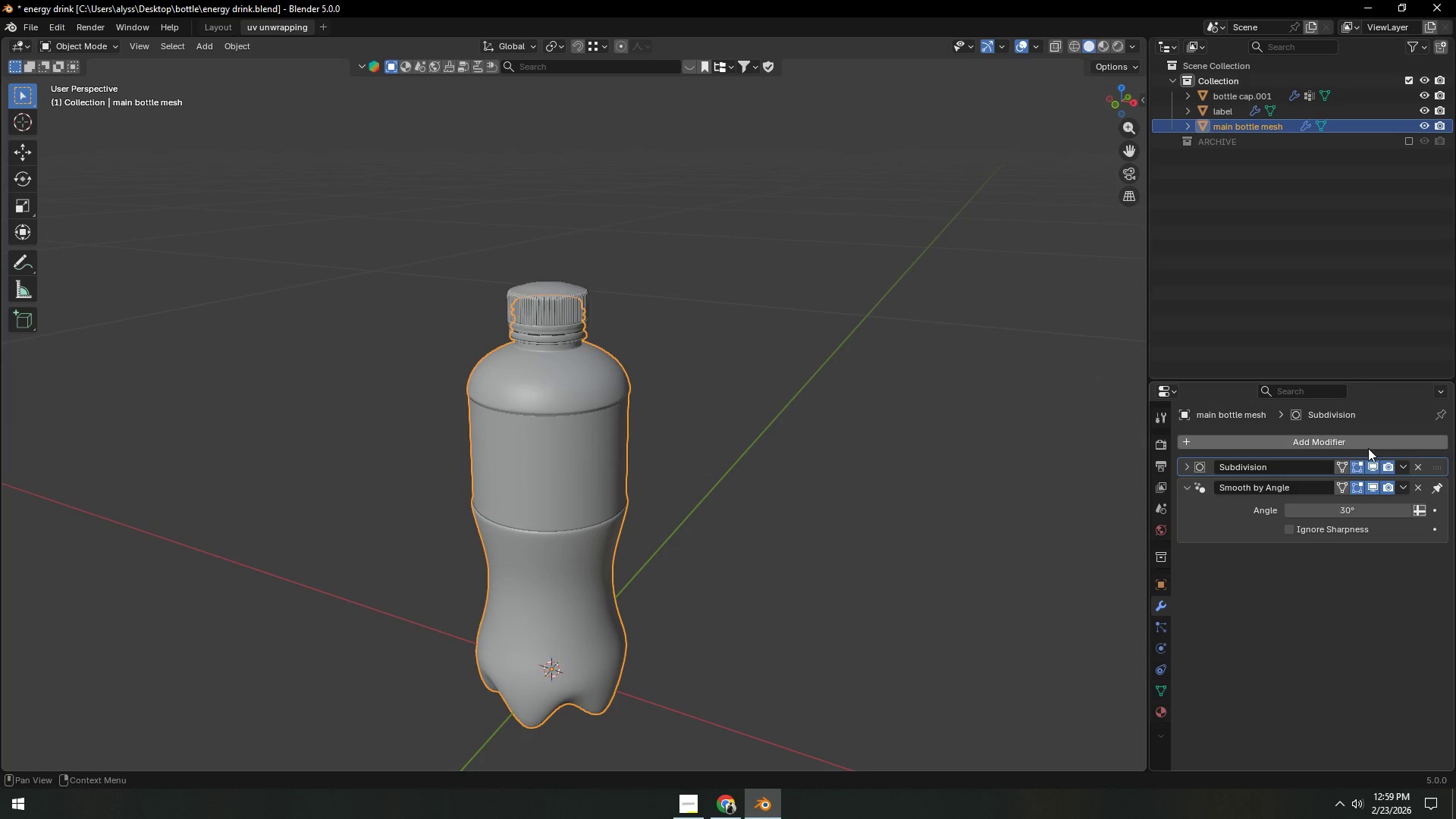 
left_click([1340, 466])
 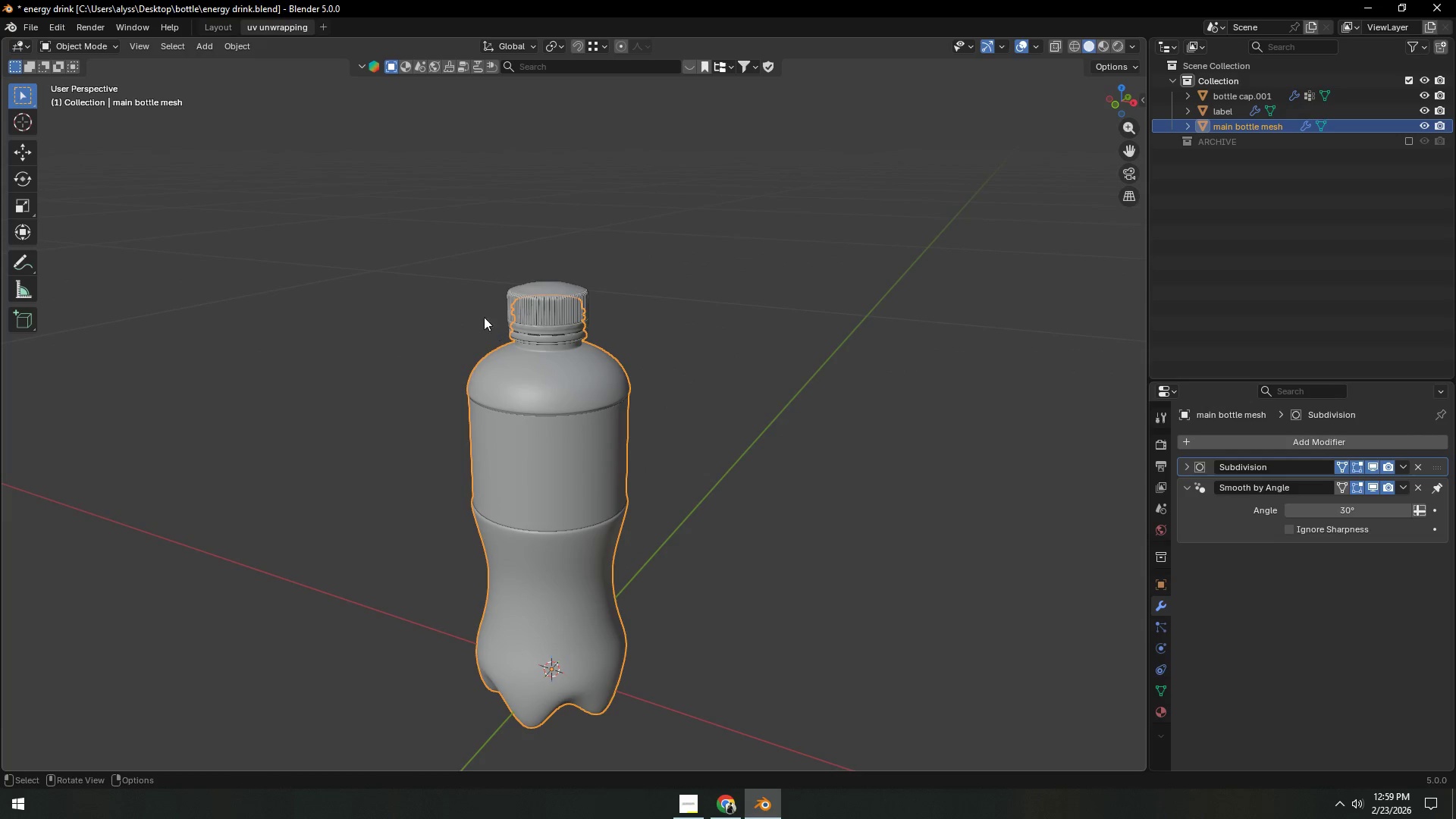 
left_click([547, 312])
 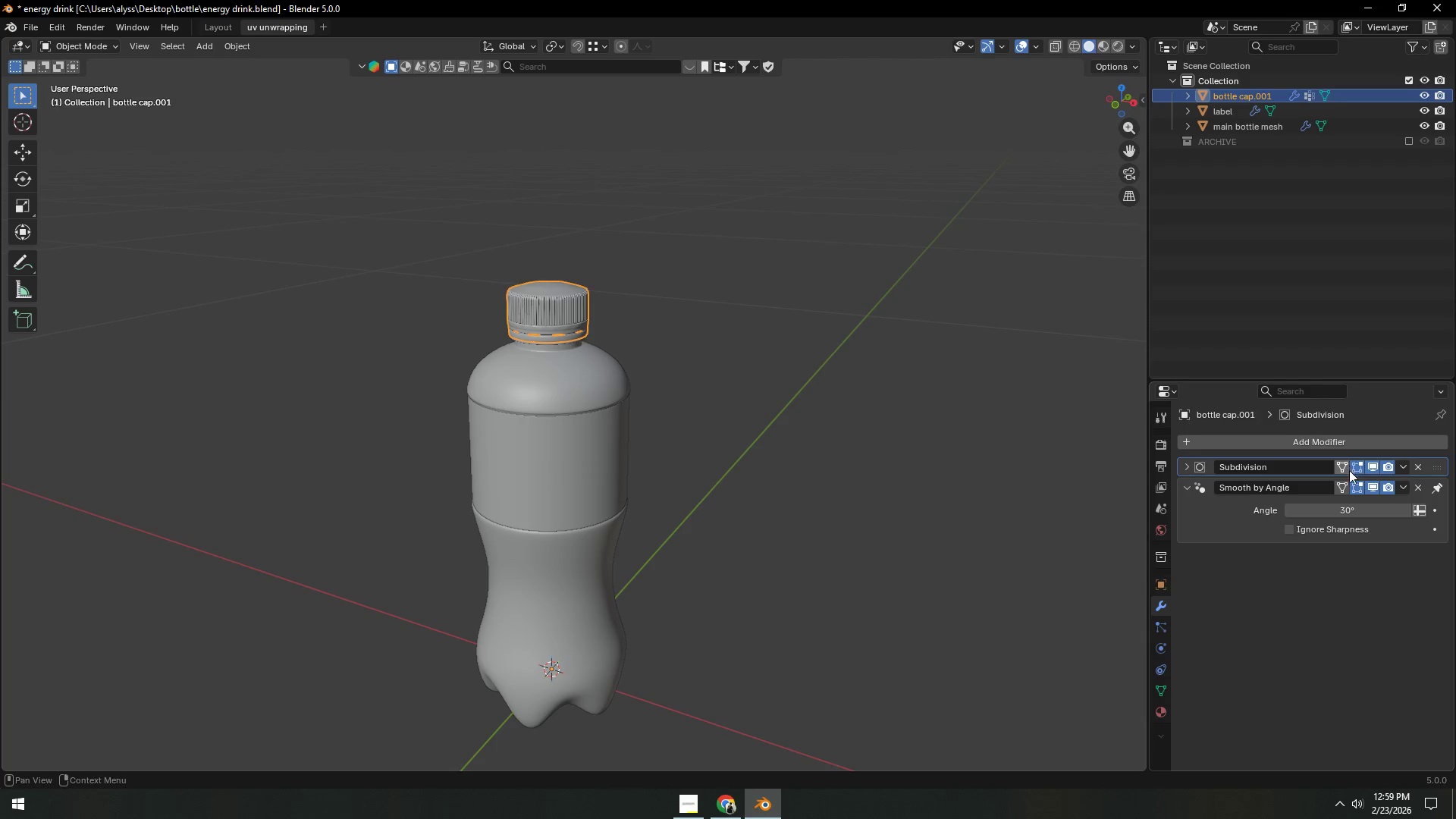 
left_click([1343, 466])
 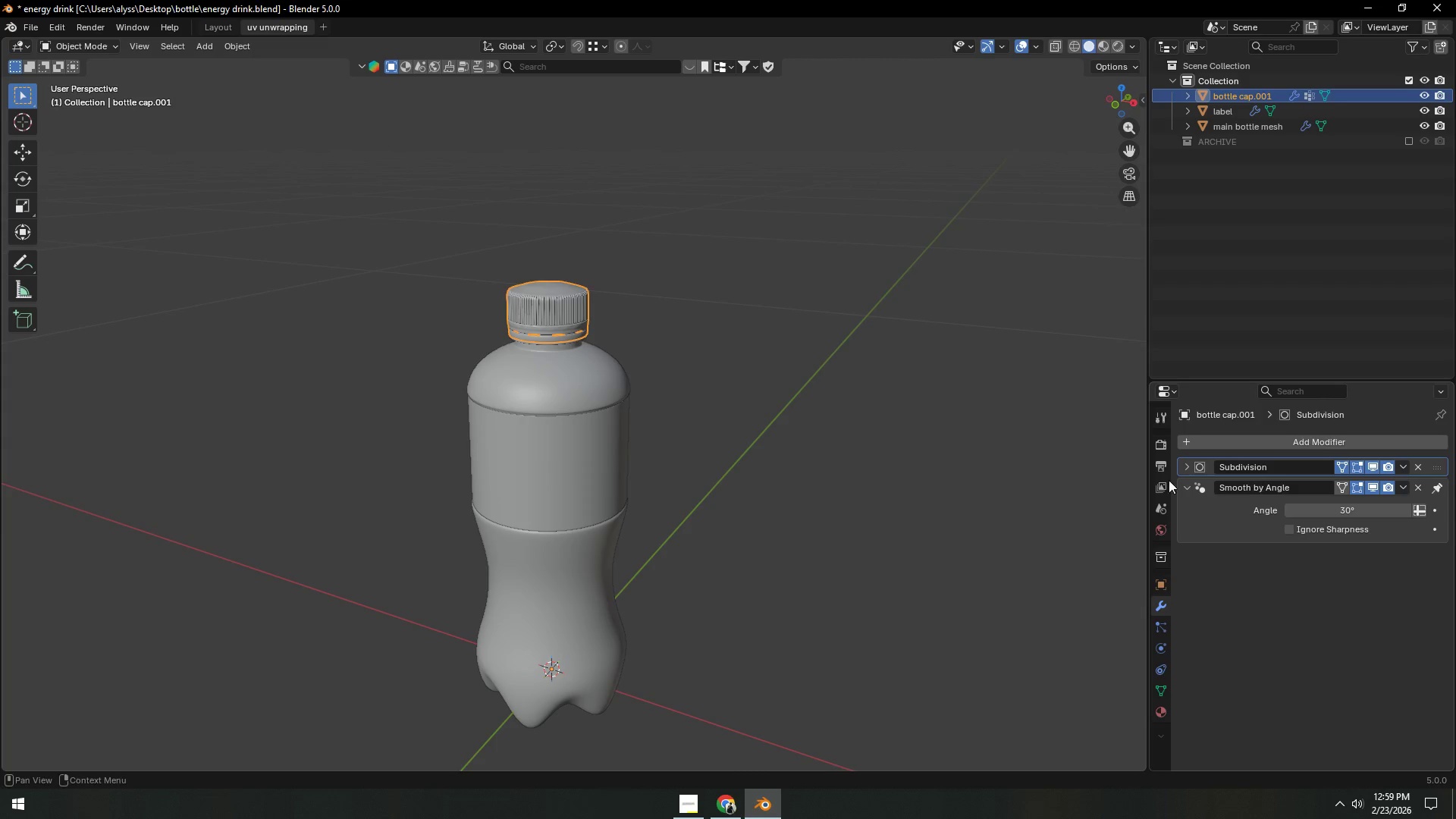 
left_click([645, 409])
 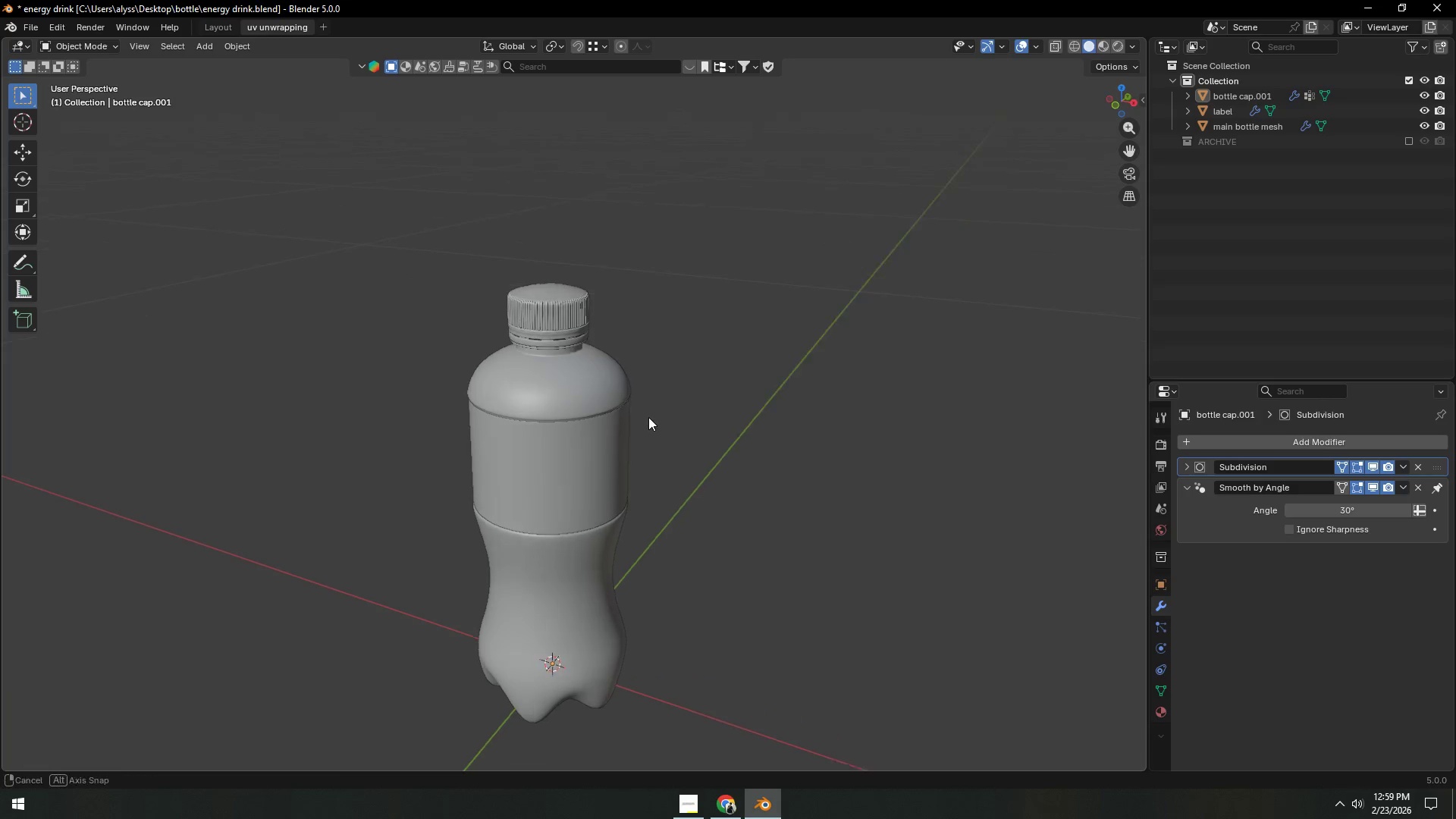 
key(A)
 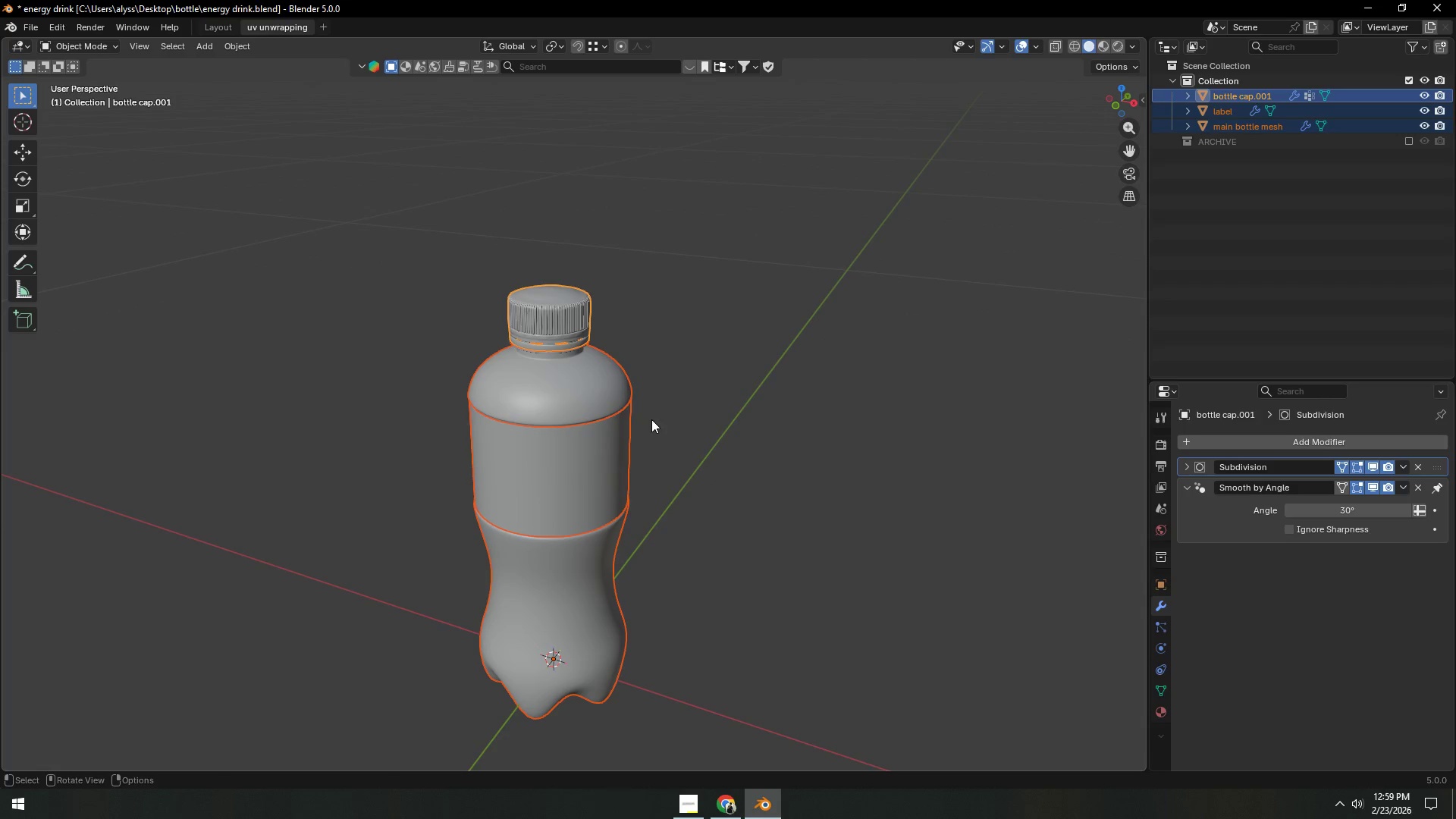 
key(Tab)
 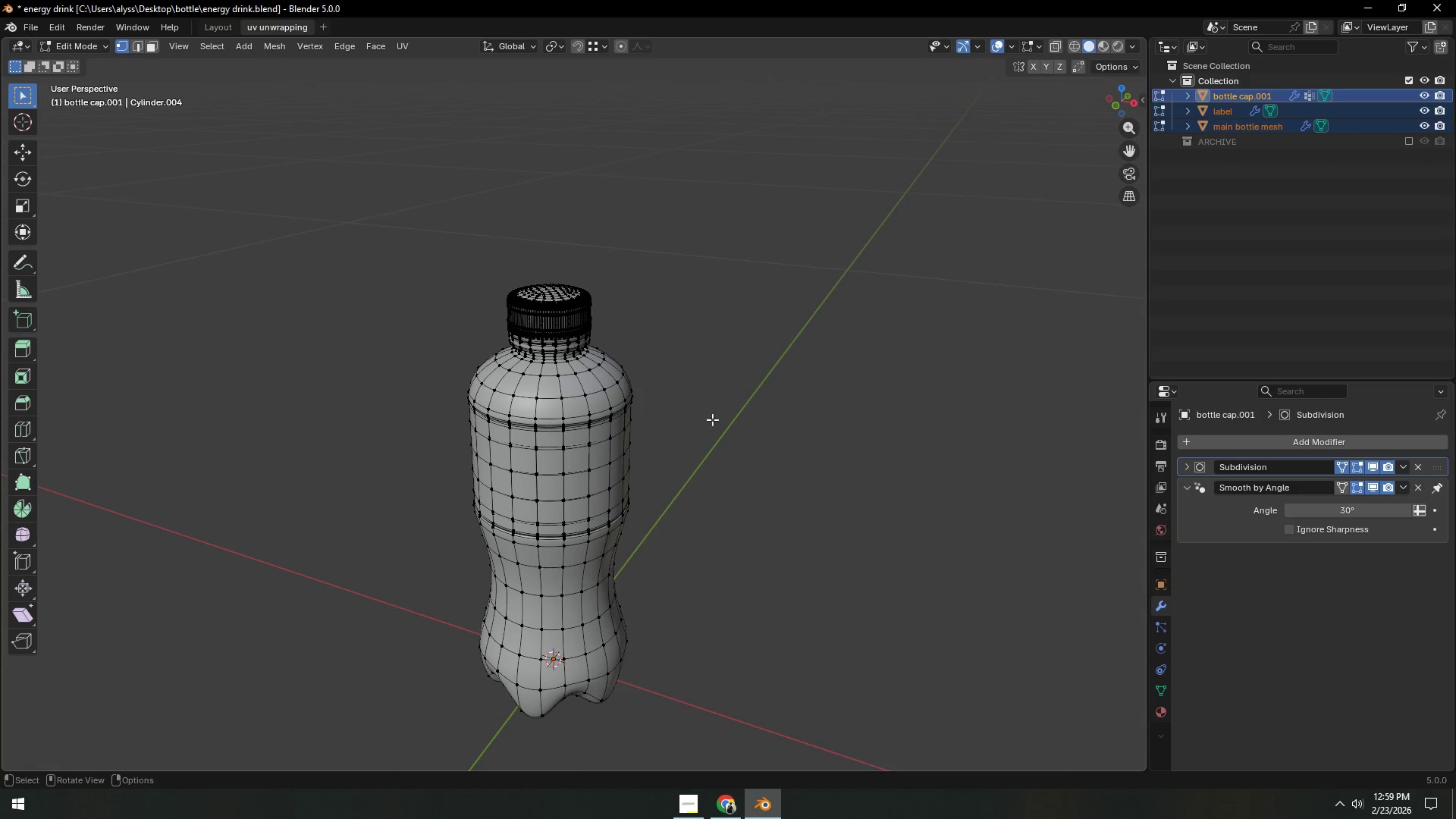 
scroll: coordinate [707, 423], scroll_direction: down, amount: 3.0
 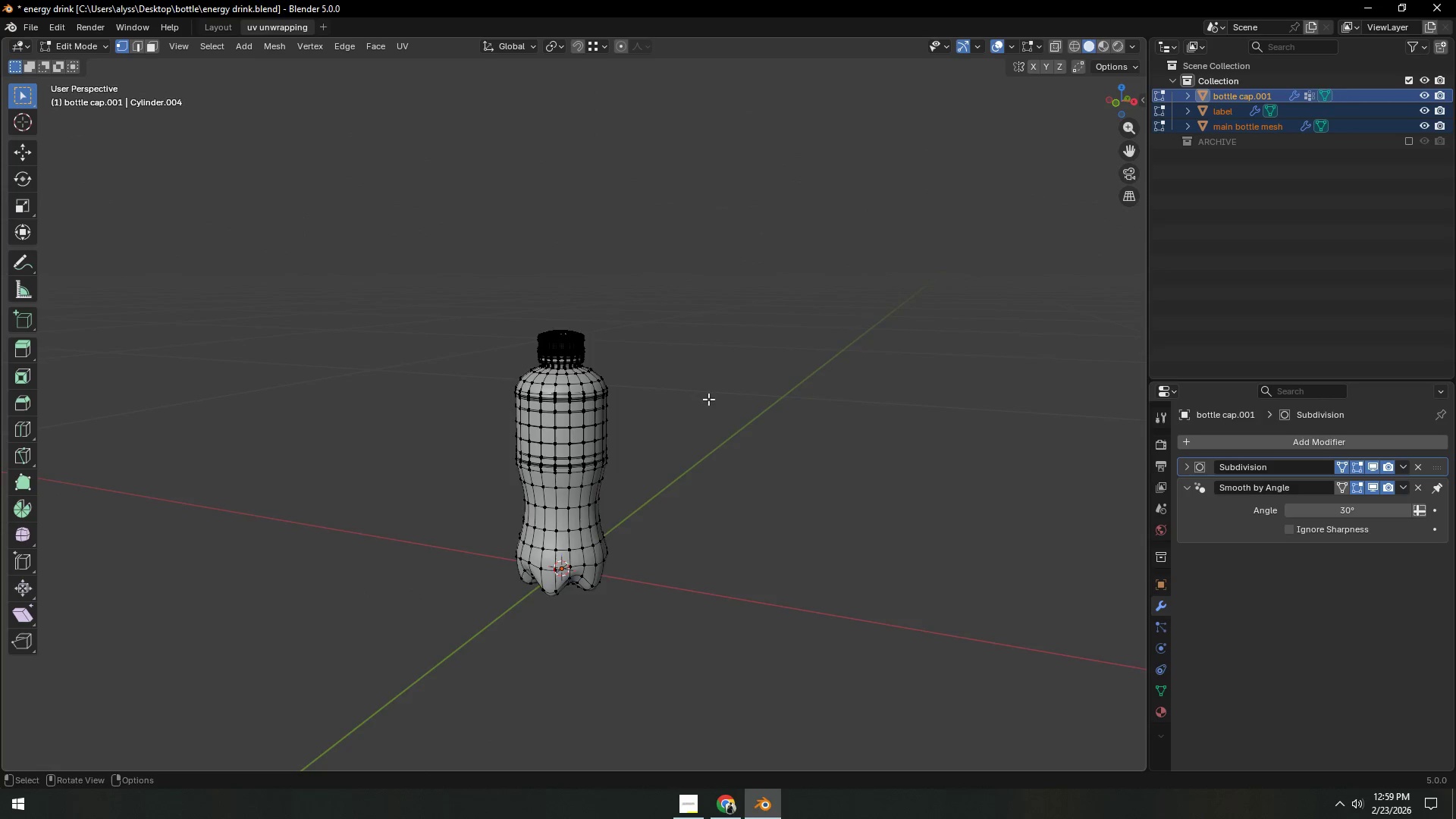 
scroll: coordinate [707, 398], scroll_direction: up, amount: 5.0
 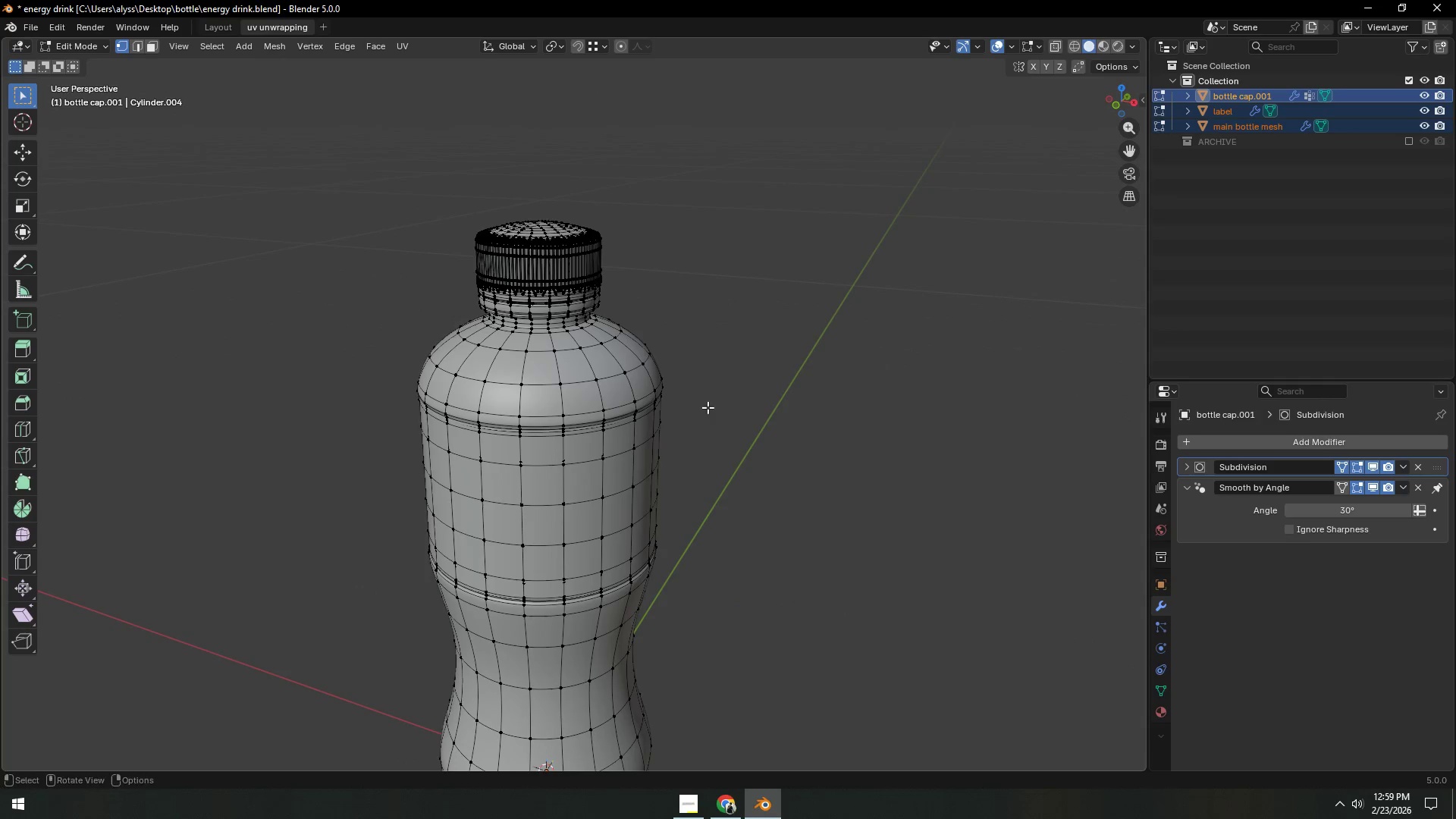 
hold_key(key=ShiftLeft, duration=0.42)
 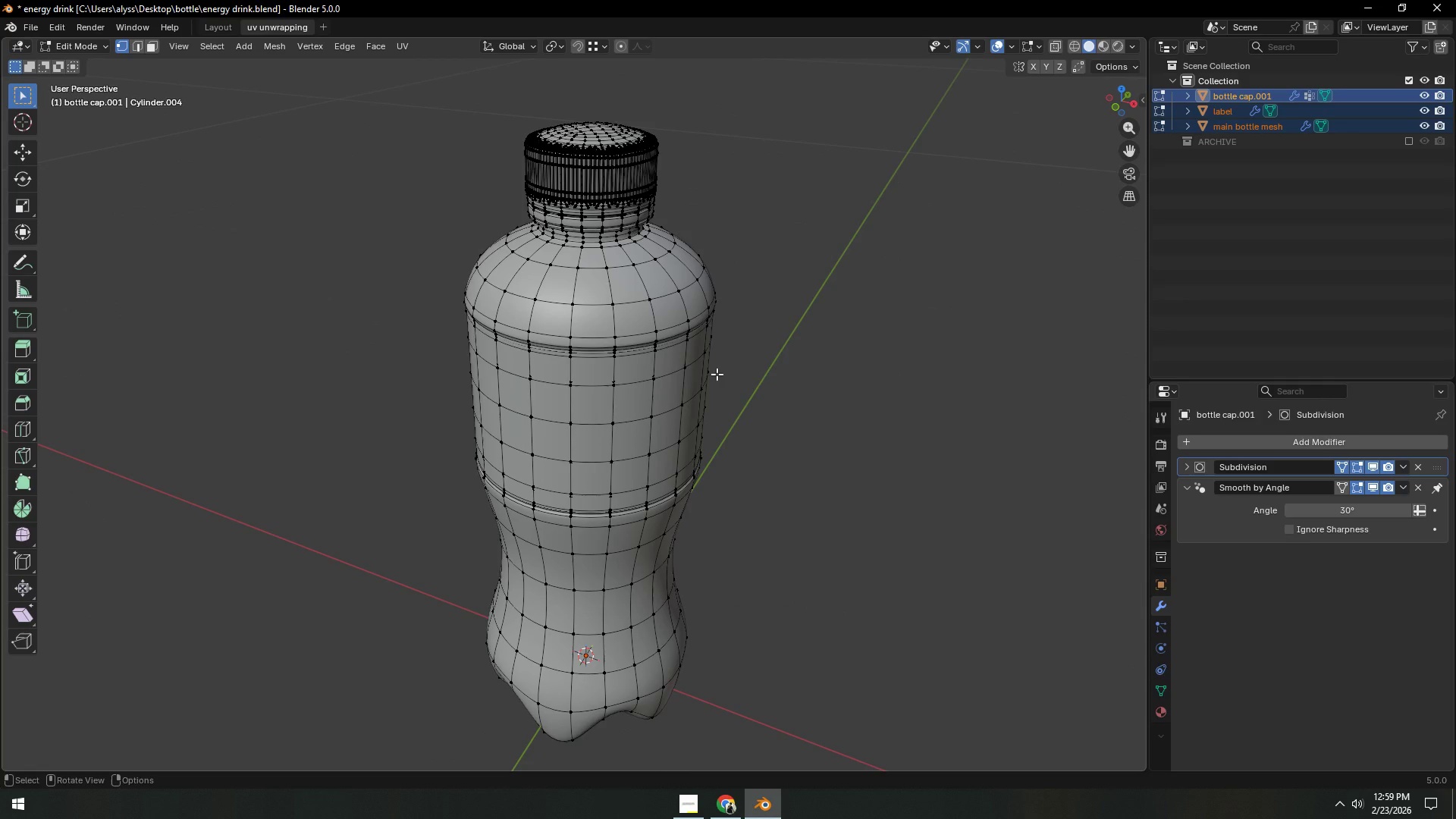 
key(2)
 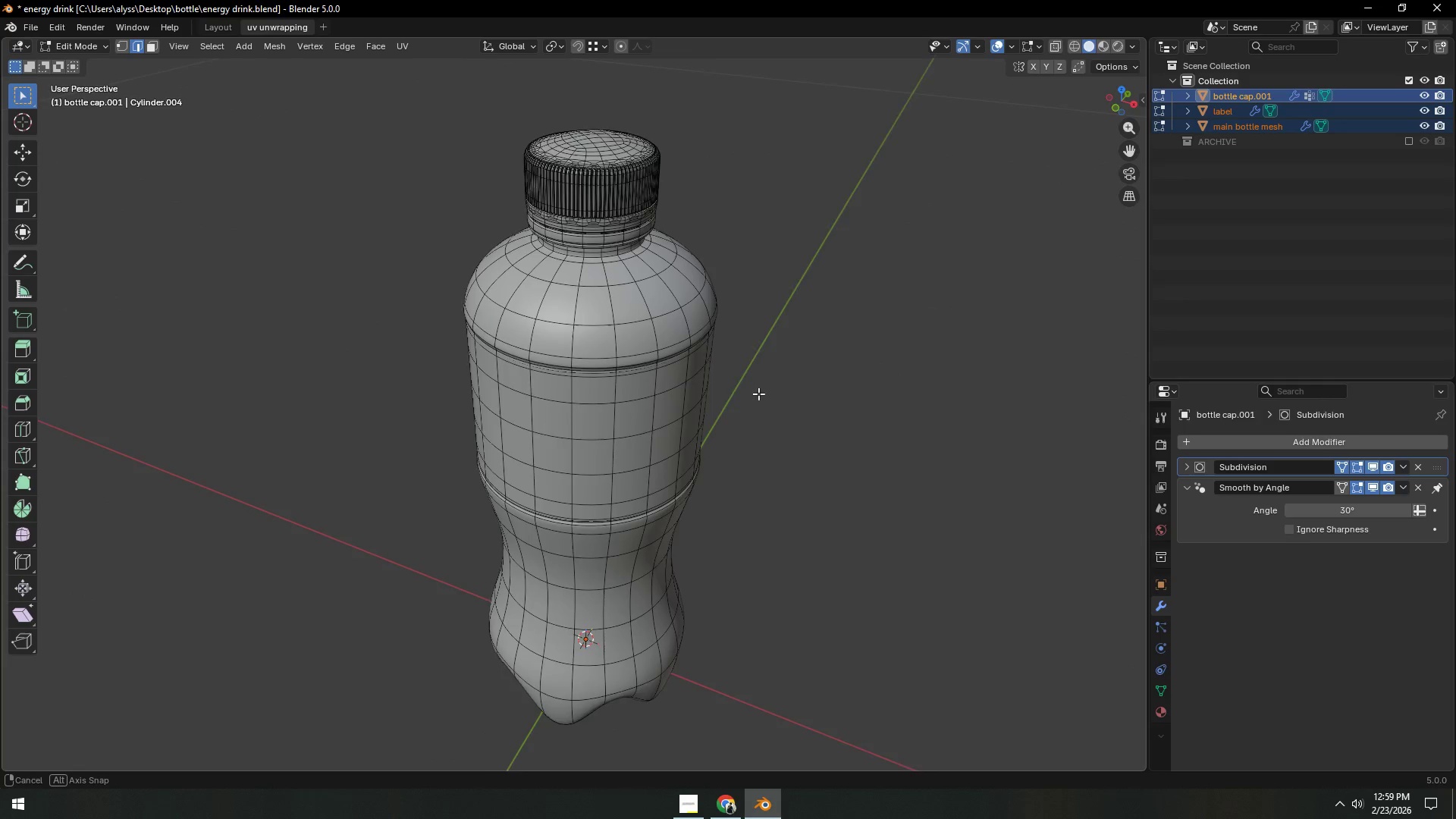 
hold_key(key=ShiftLeft, duration=0.38)
 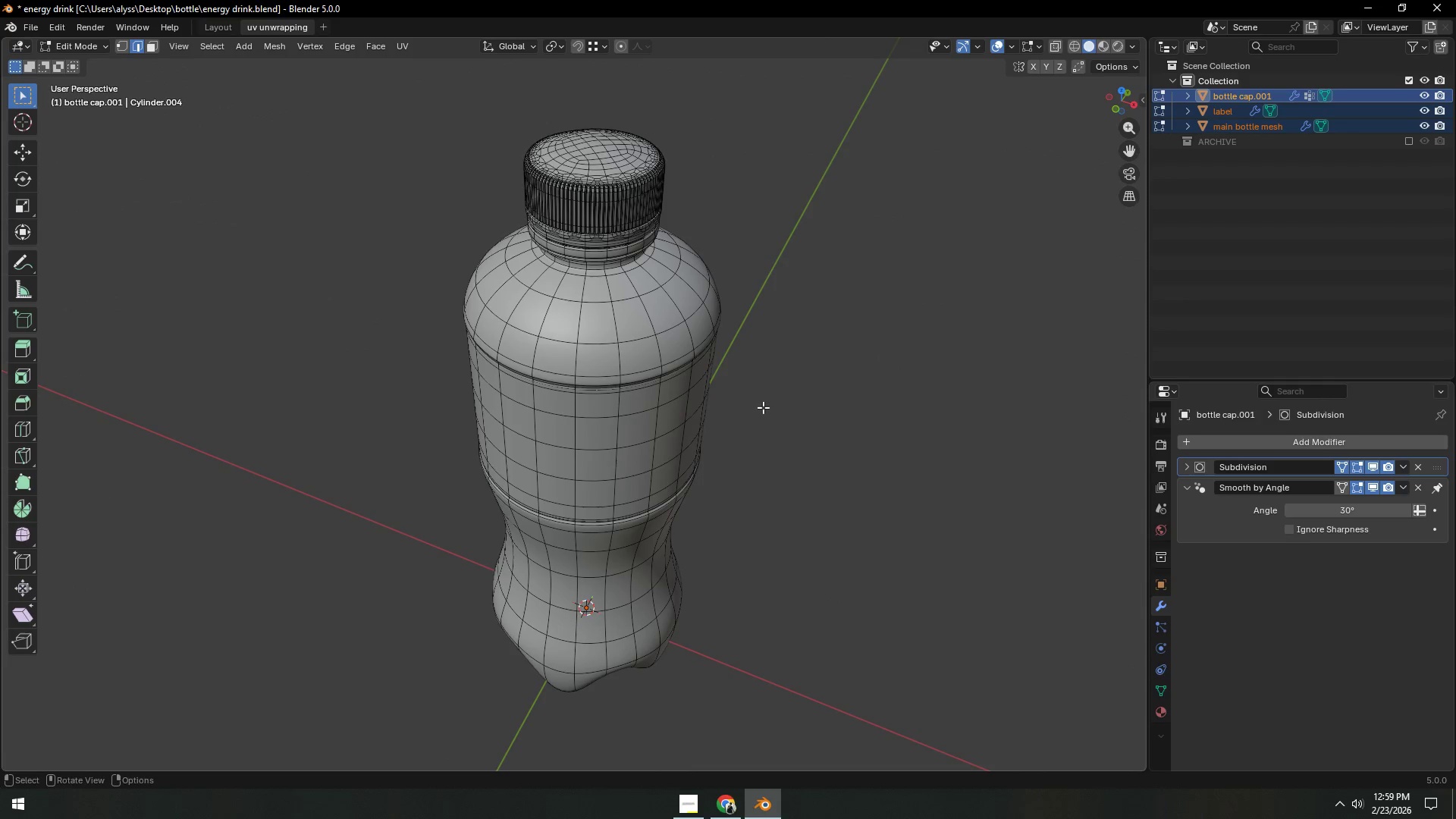 
hold_key(key=ShiftLeft, duration=0.42)
 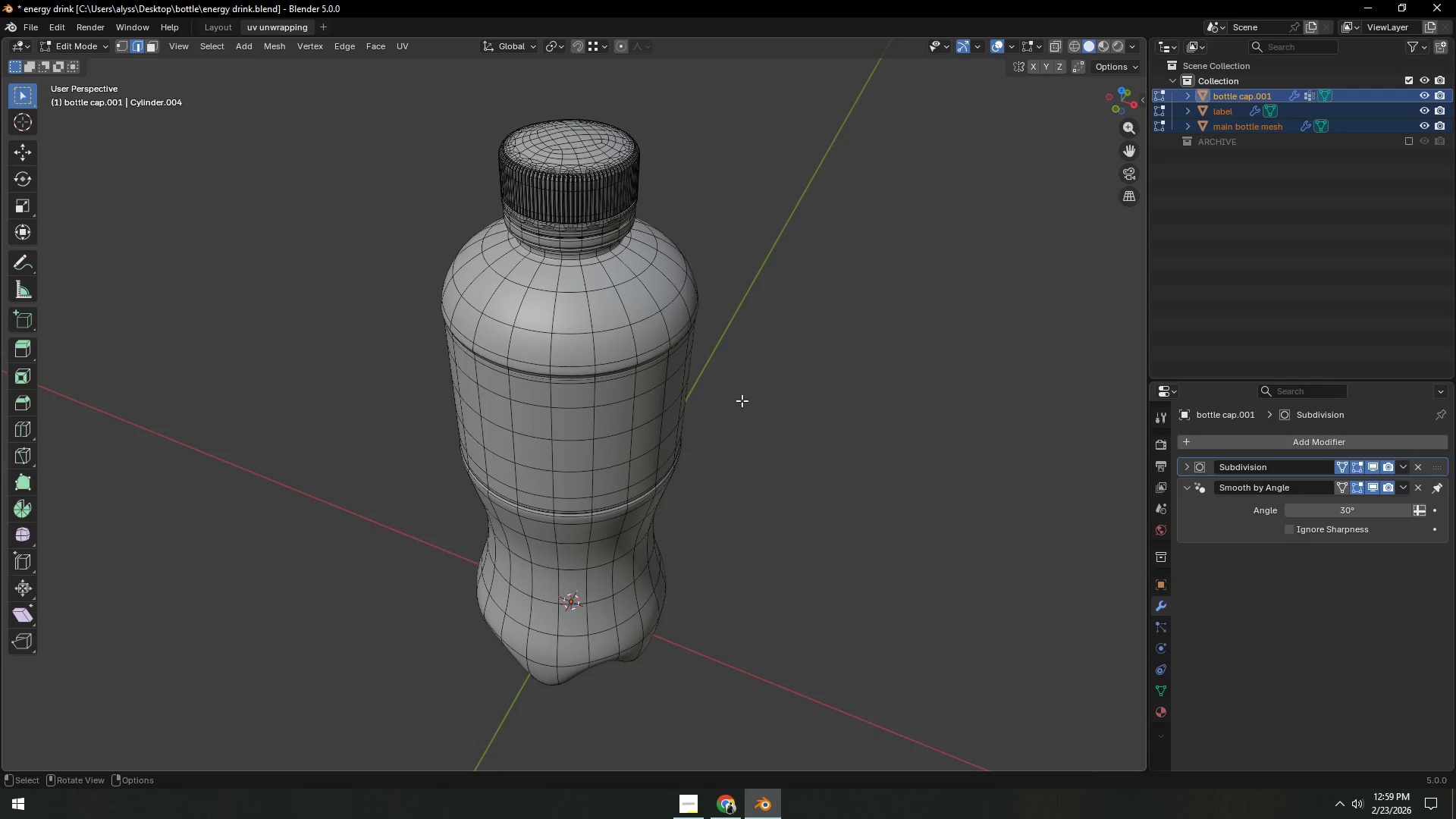 
hold_key(key=ShiftLeft, duration=0.7)
 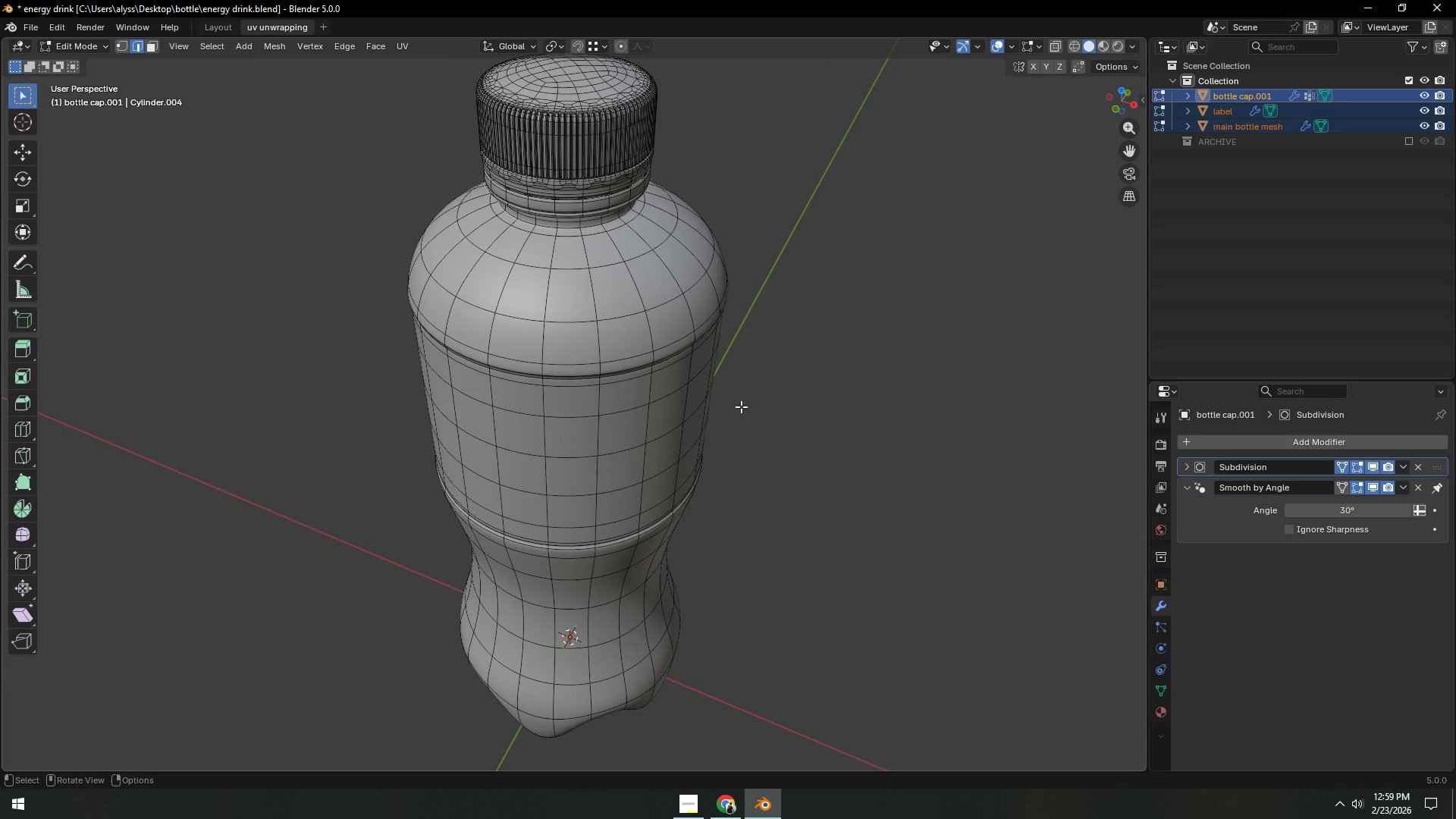 
scroll: coordinate [742, 400], scroll_direction: up, amount: 1.0
 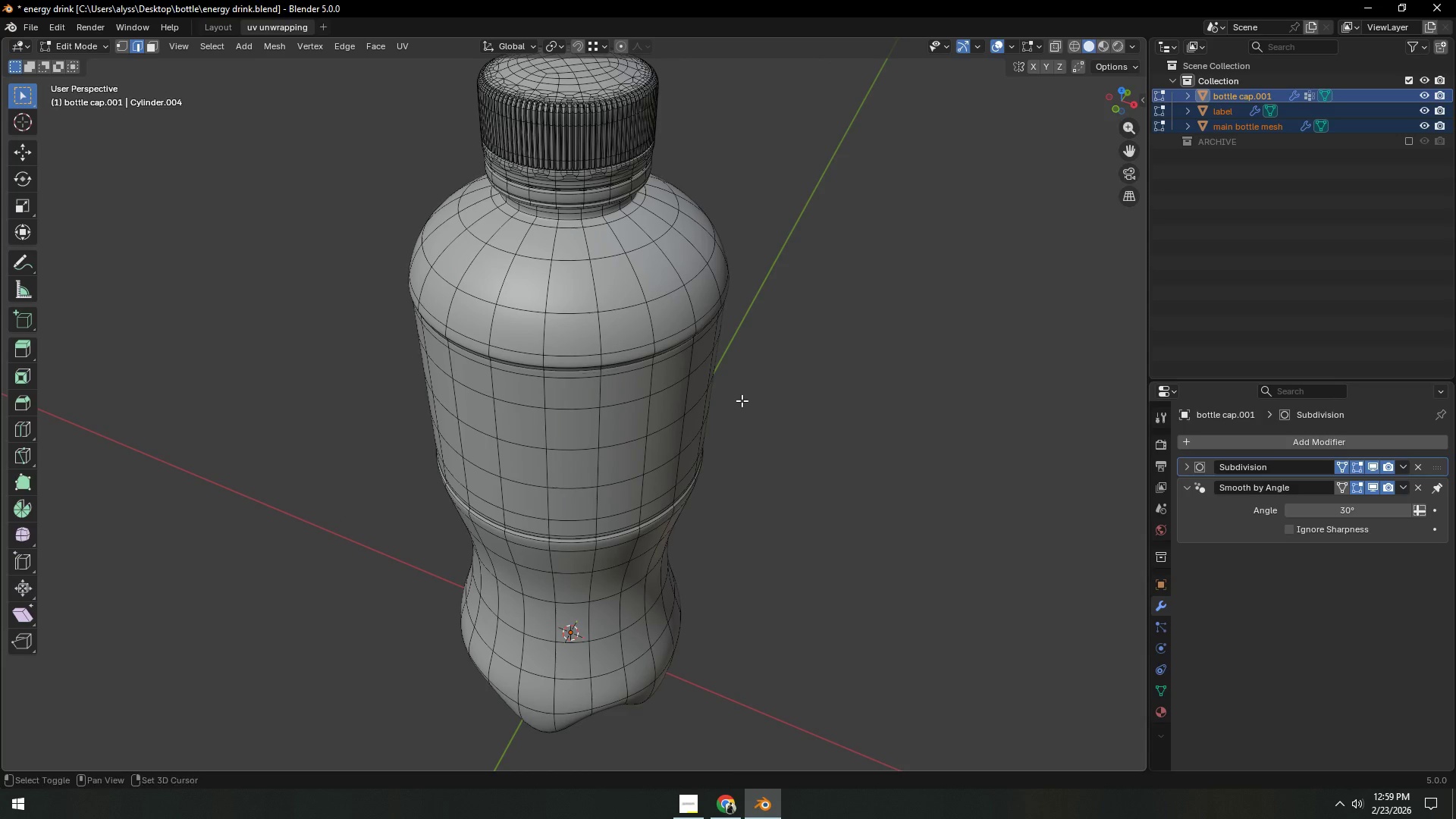 
hold_key(key=ShiftLeft, duration=9.08)
scroll: coordinate [720, 525], scroll_direction: down, amount: 3.0
 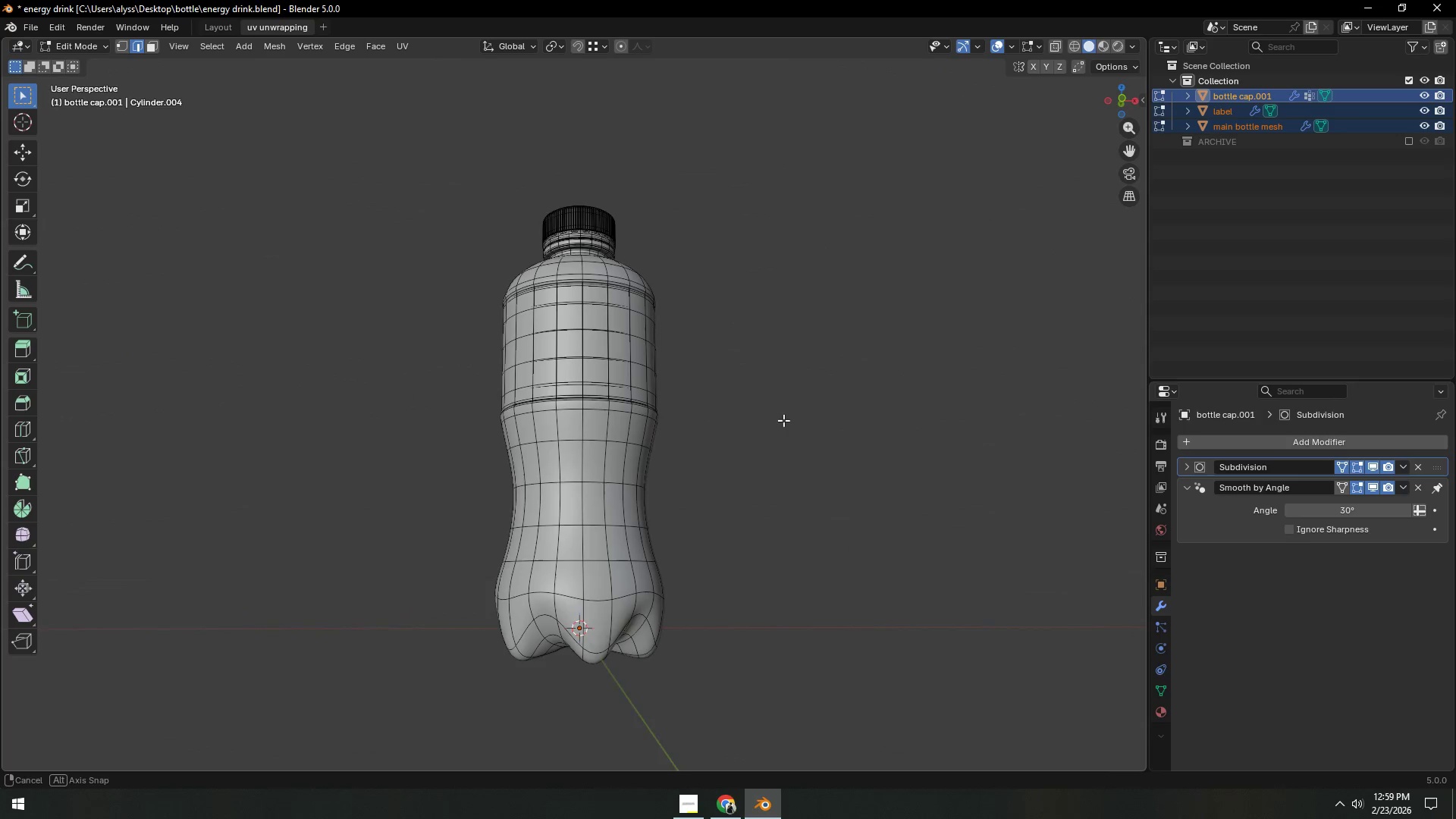 
scroll: coordinate [783, 420], scroll_direction: up, amount: 2.0
 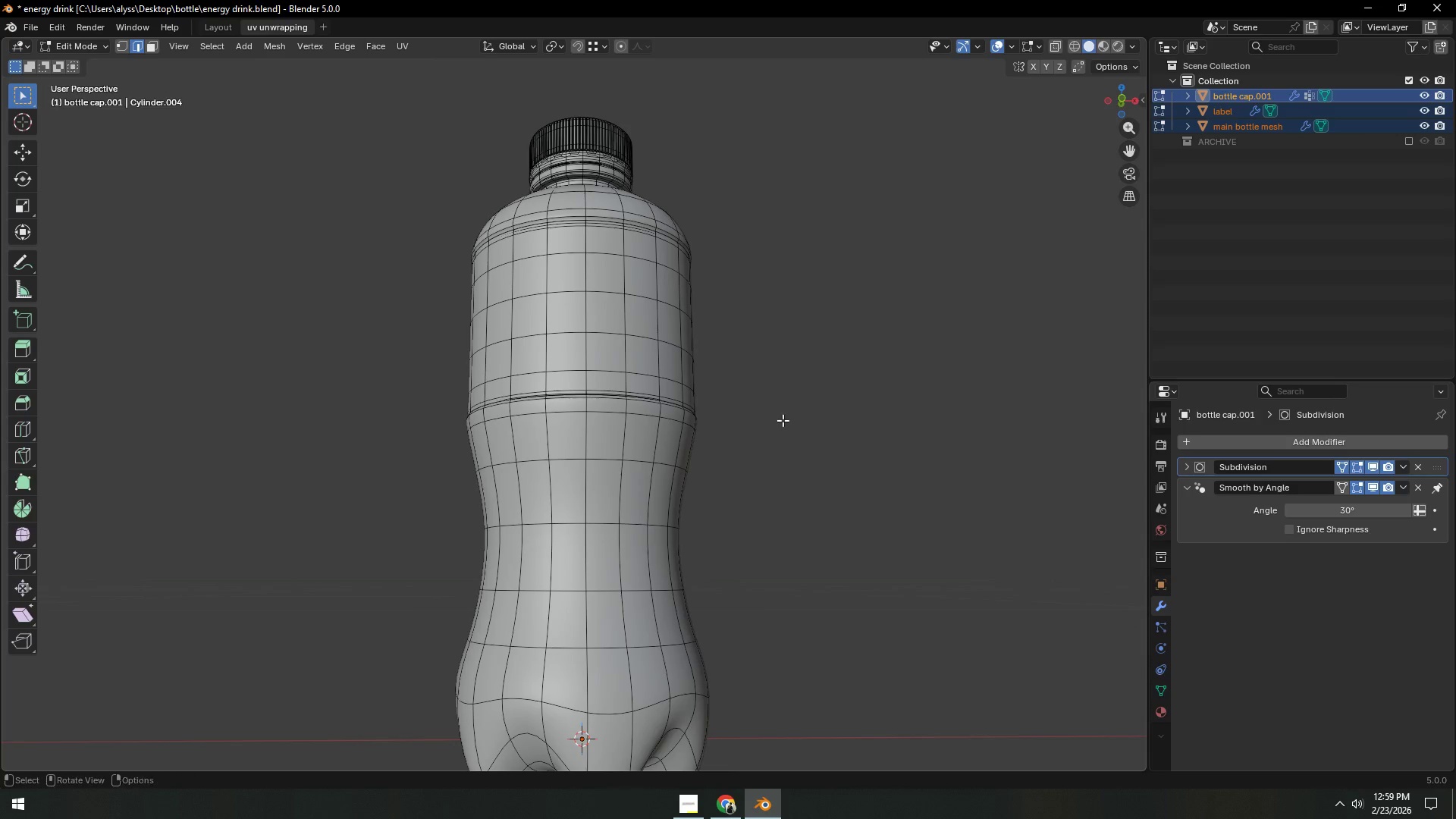 
hold_key(key=ShiftLeft, duration=1.5)
 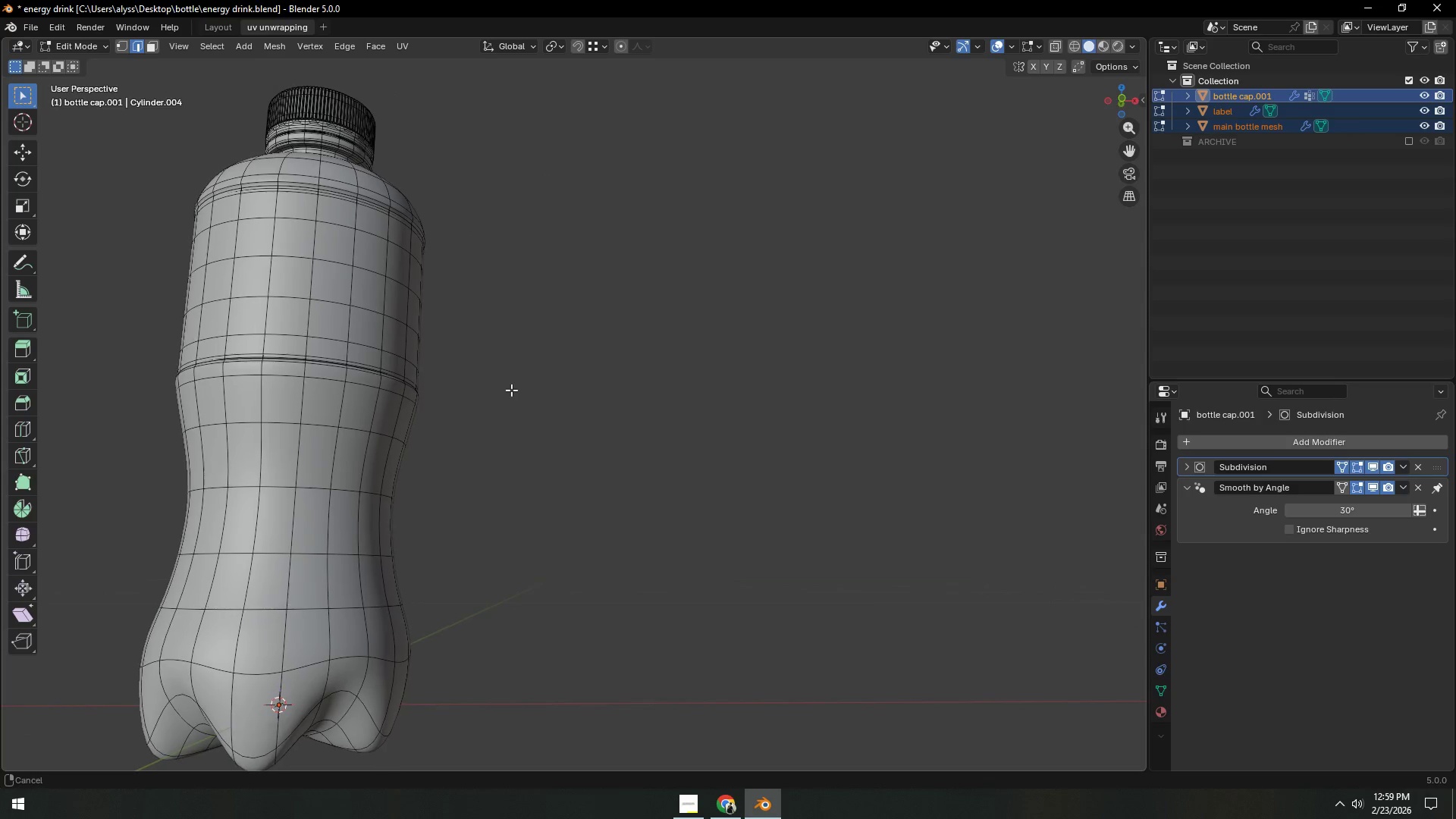 
hold_key(key=ShiftLeft, duration=0.81)
 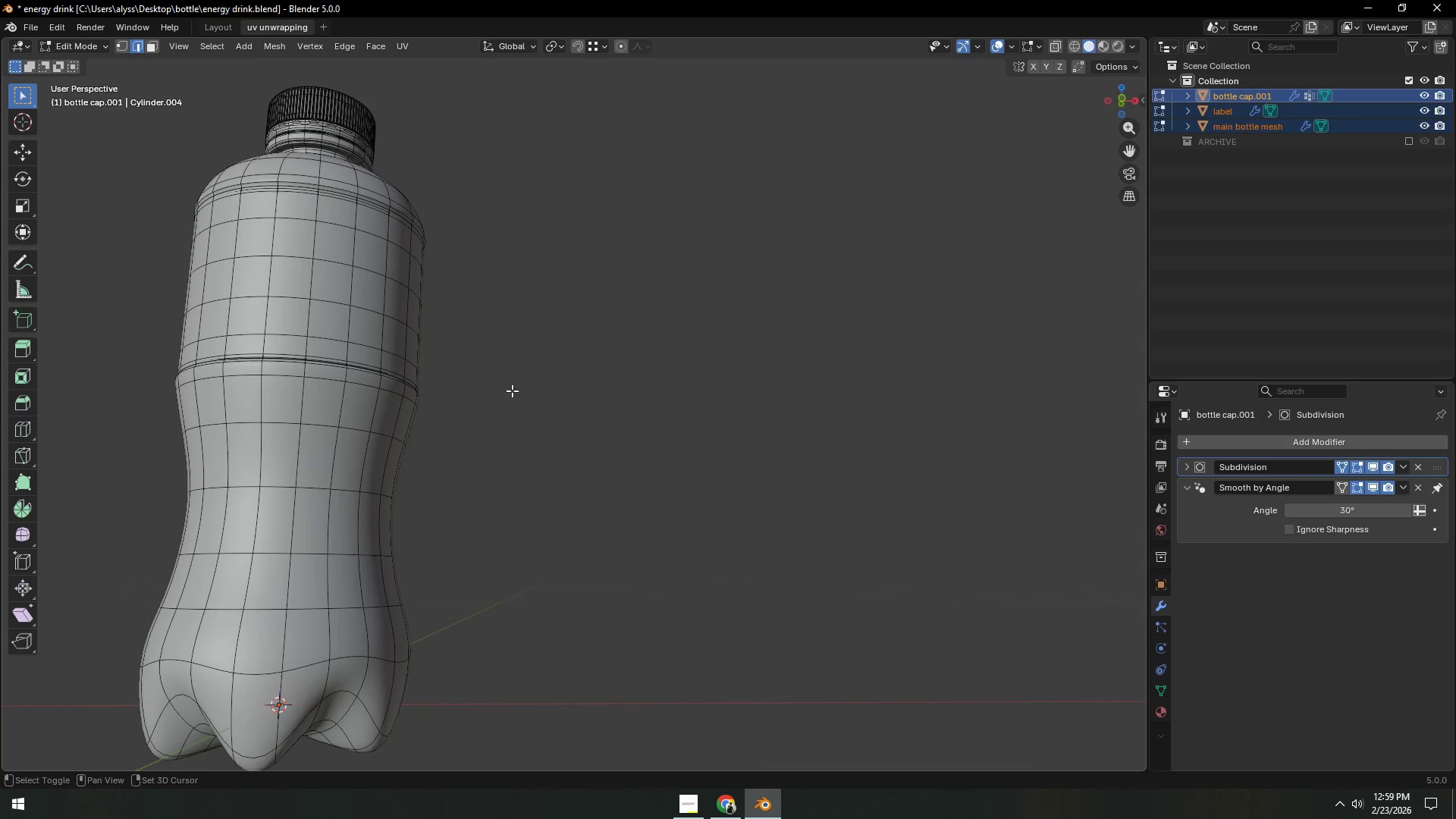 
hold_key(key=ShiftLeft, duration=0.81)
 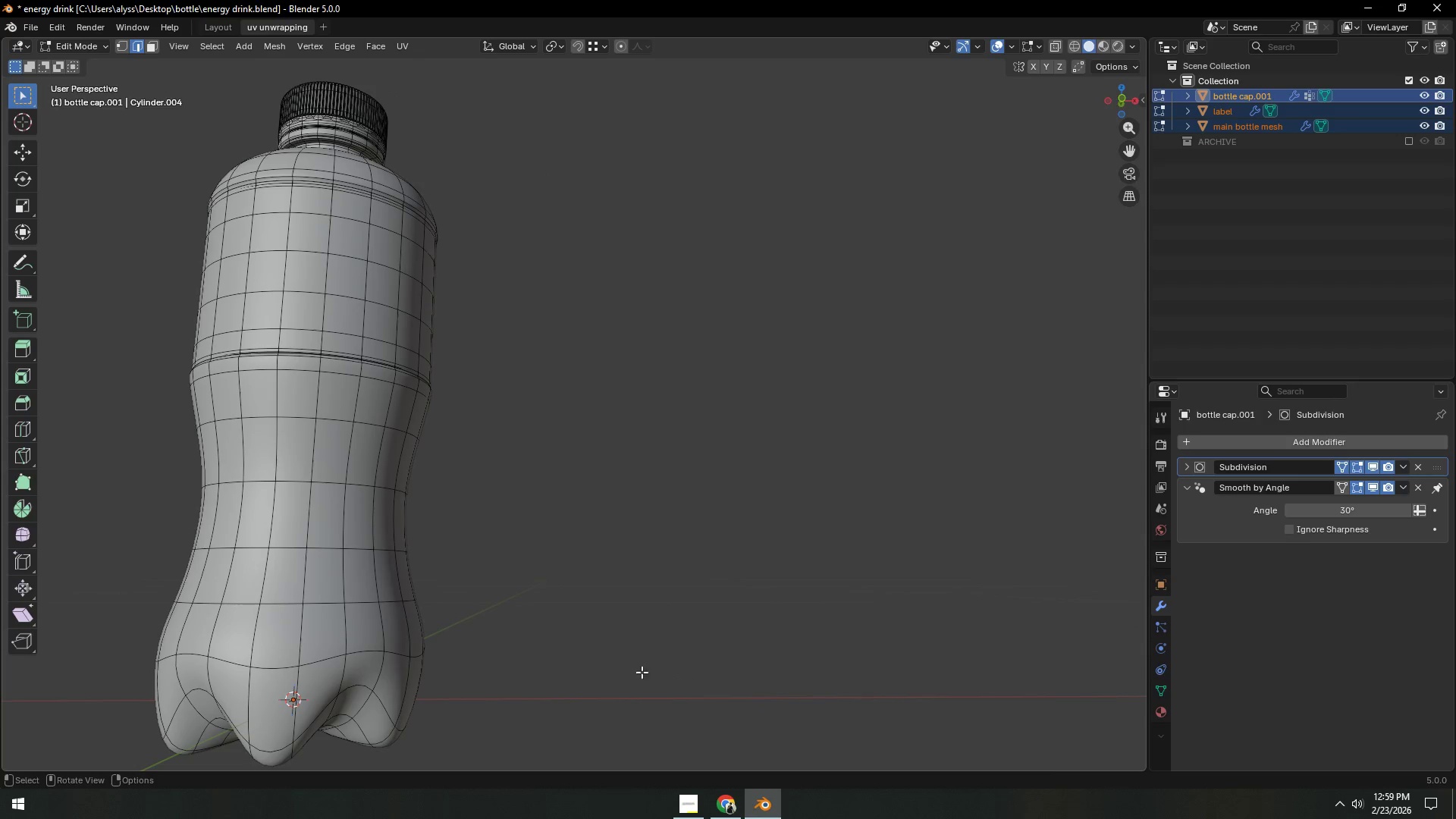 
hold_key(key=ShiftLeft, duration=0.92)
 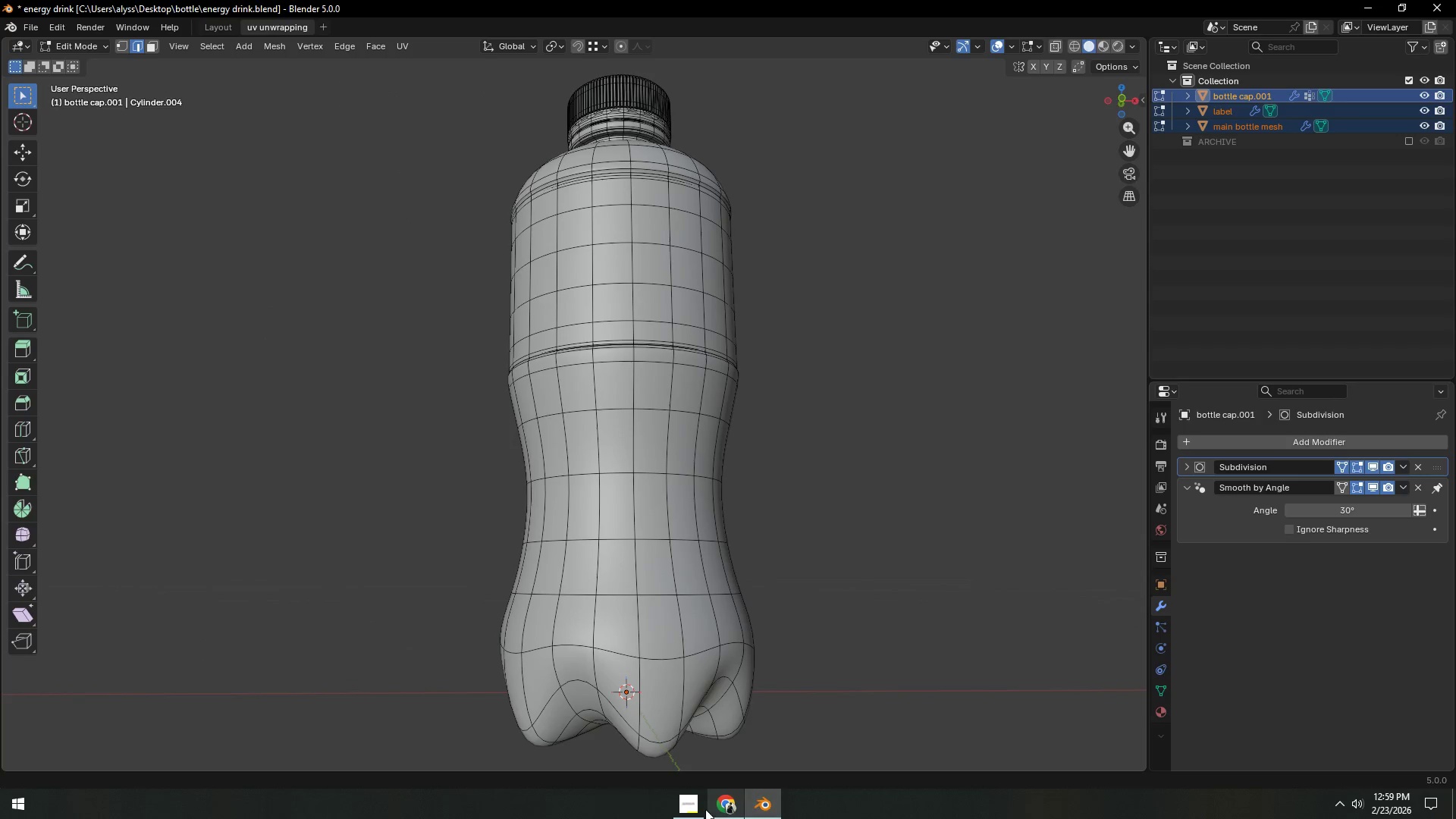 